 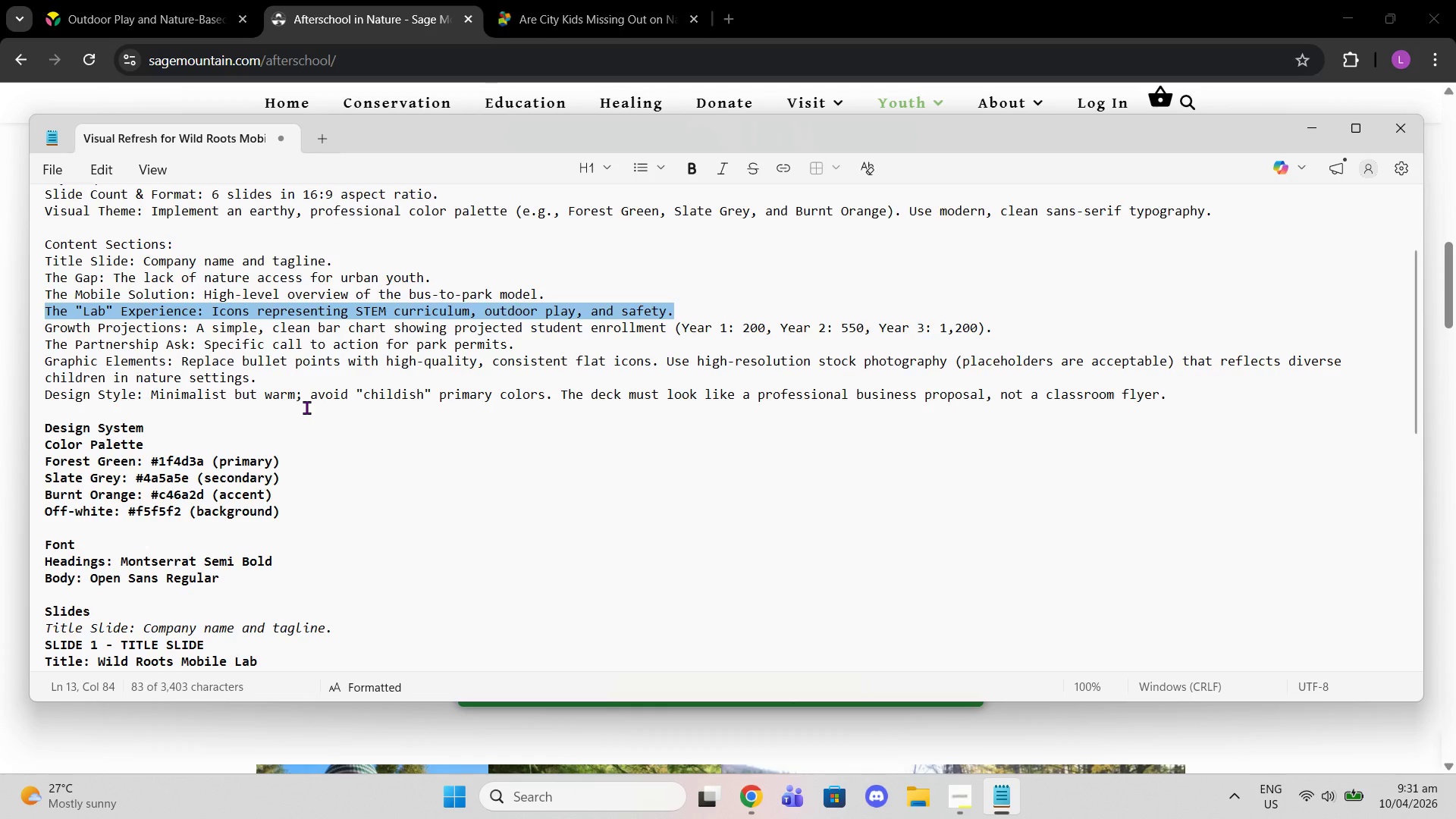 
scroll: coordinate [363, 437], scroll_direction: down, amount: 10.0
 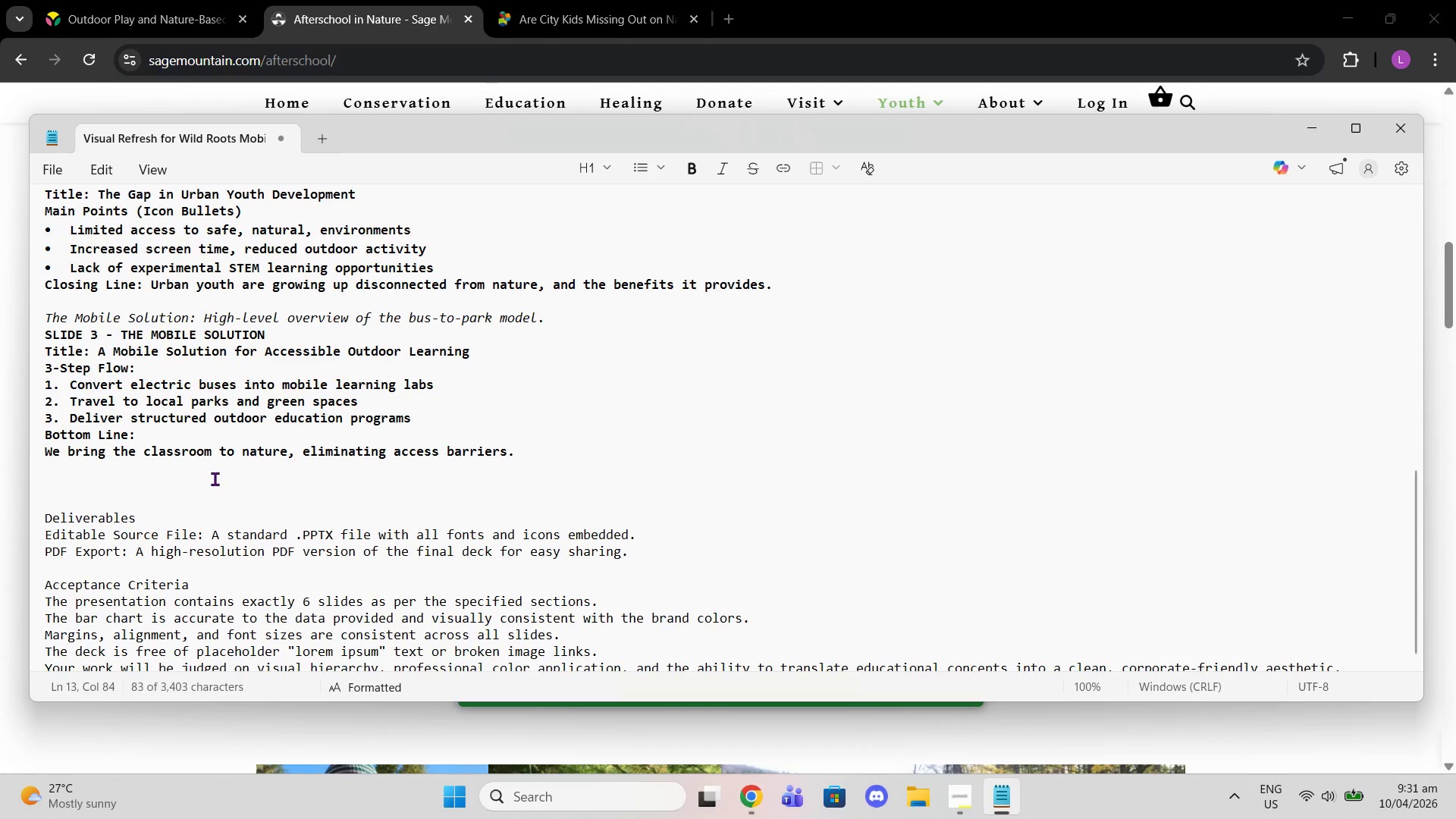 
left_click([215, 479])
 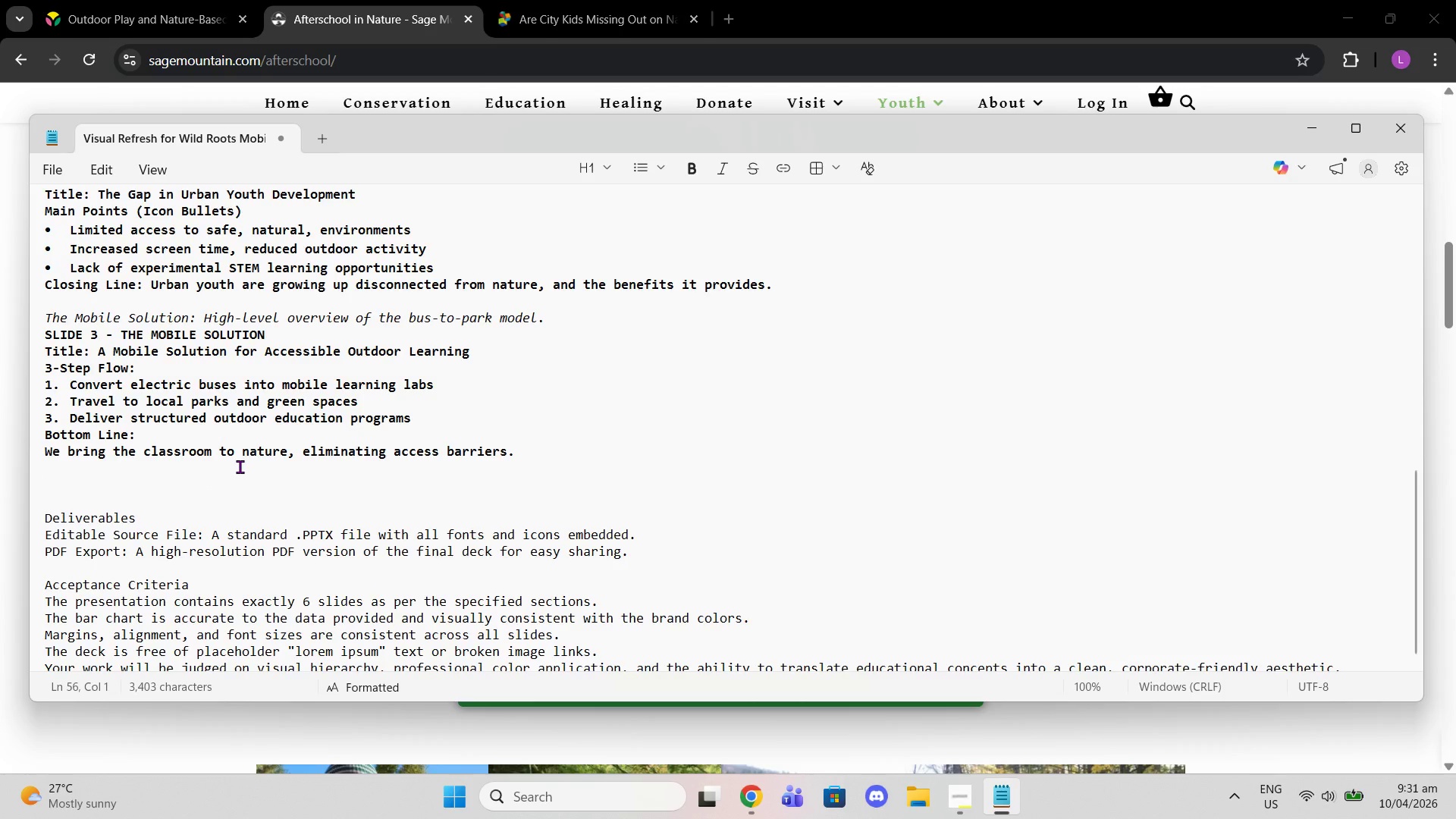 
key(Control+V)
 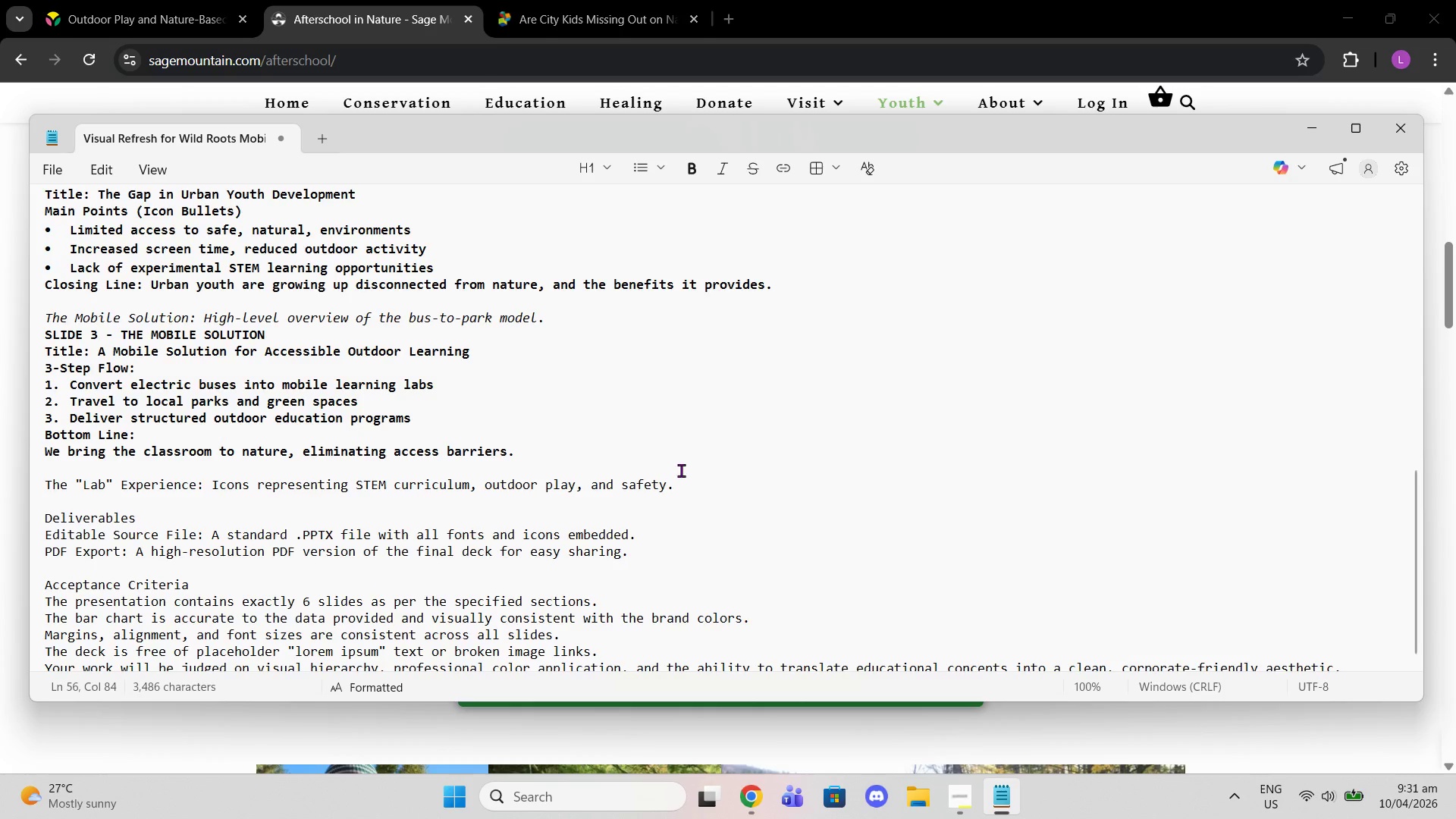 
left_click_drag(start_coordinate=[681, 481], to_coordinate=[33, 487])
 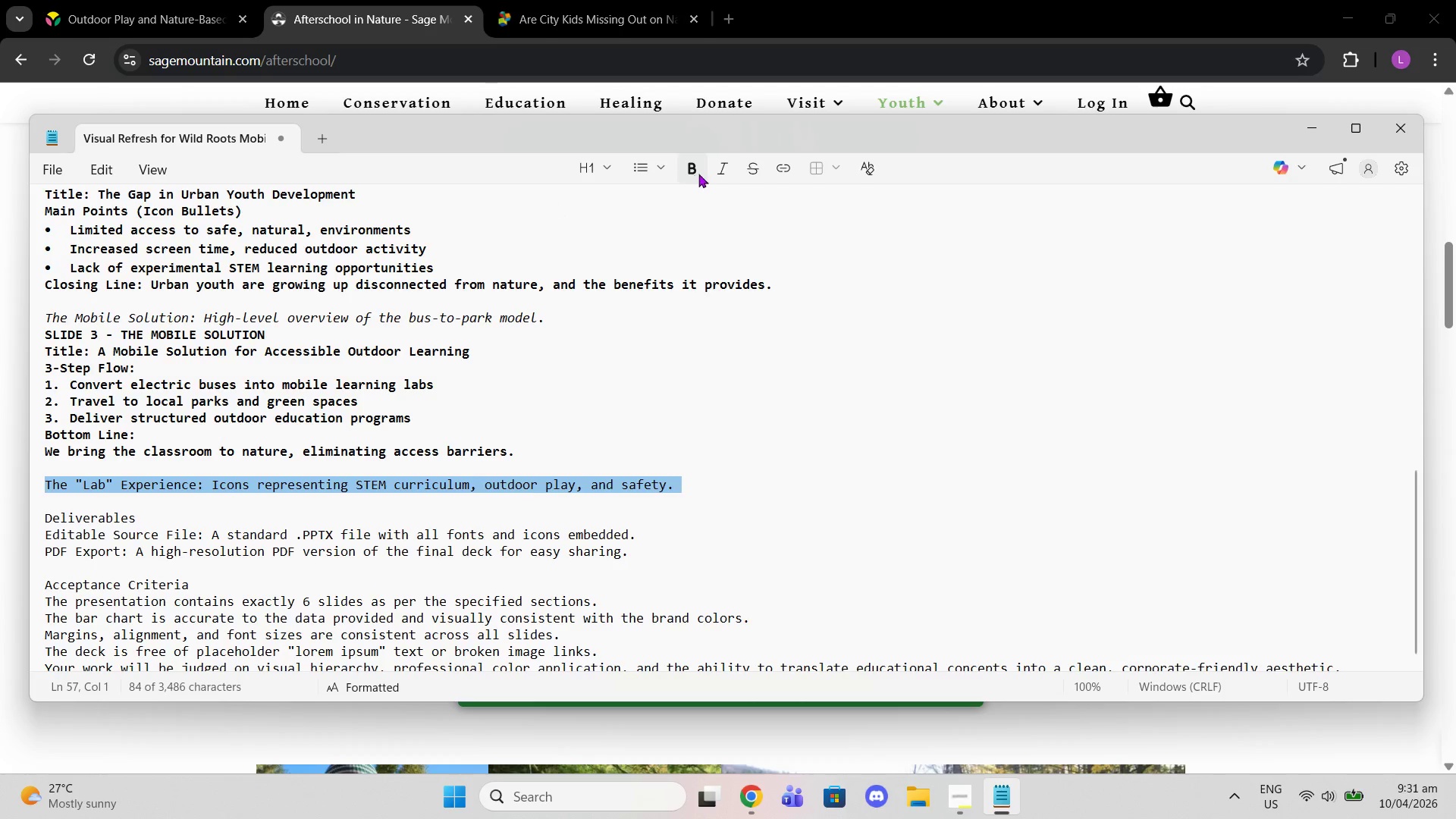 
left_click([723, 167])
 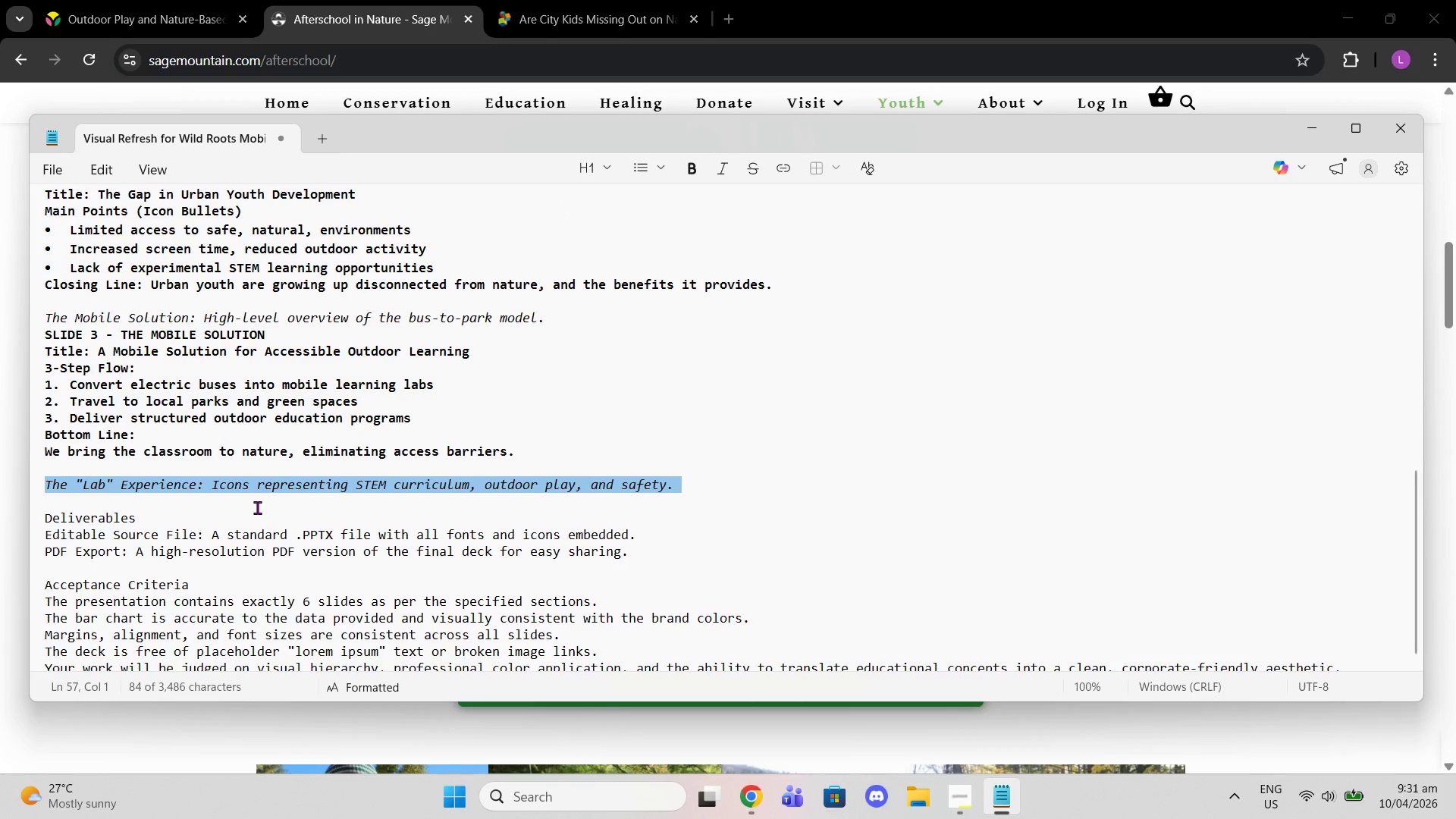 
left_click([256, 507])
 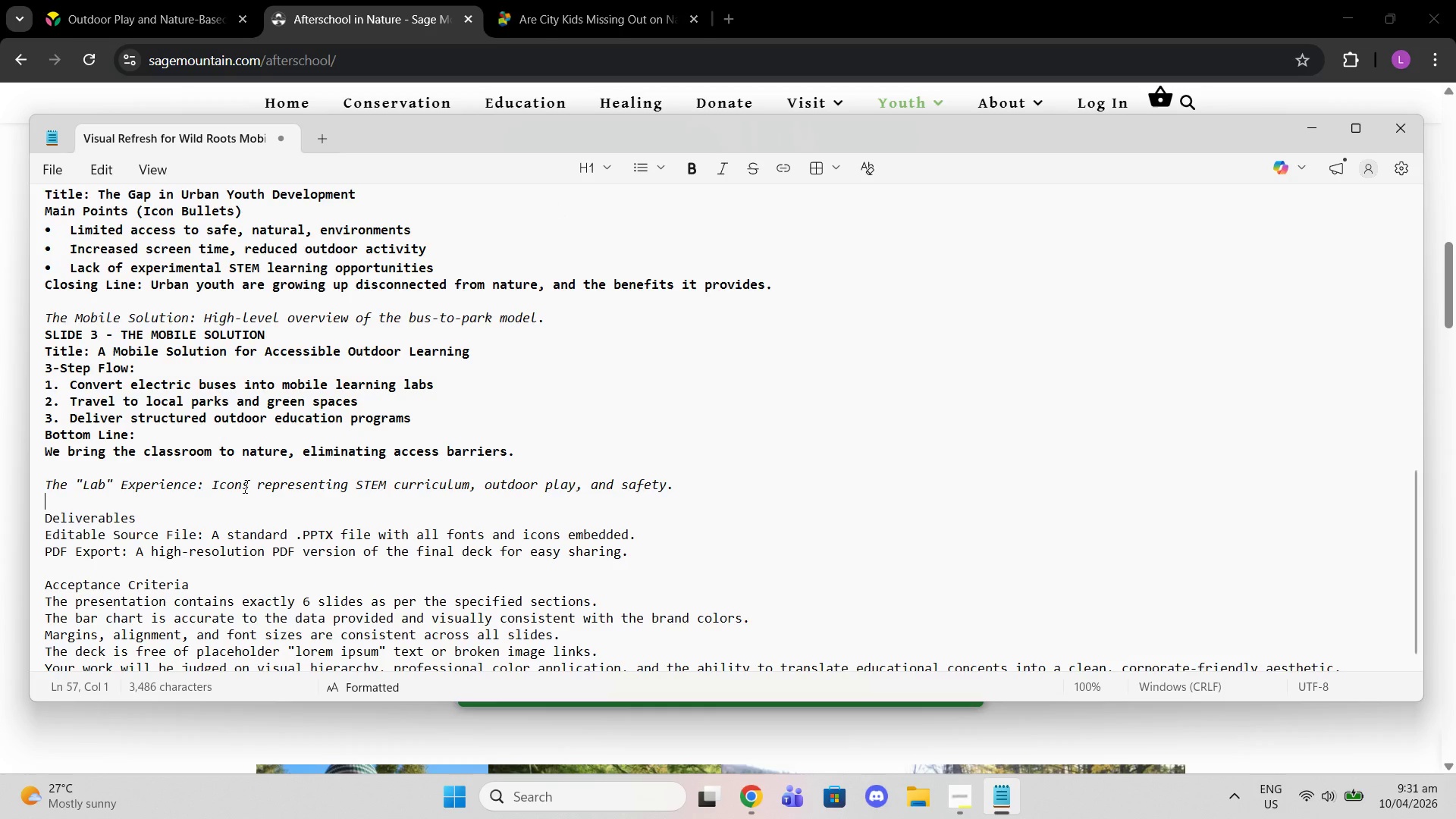 
type(SLID E$)
key(Backspace)
type(4)
 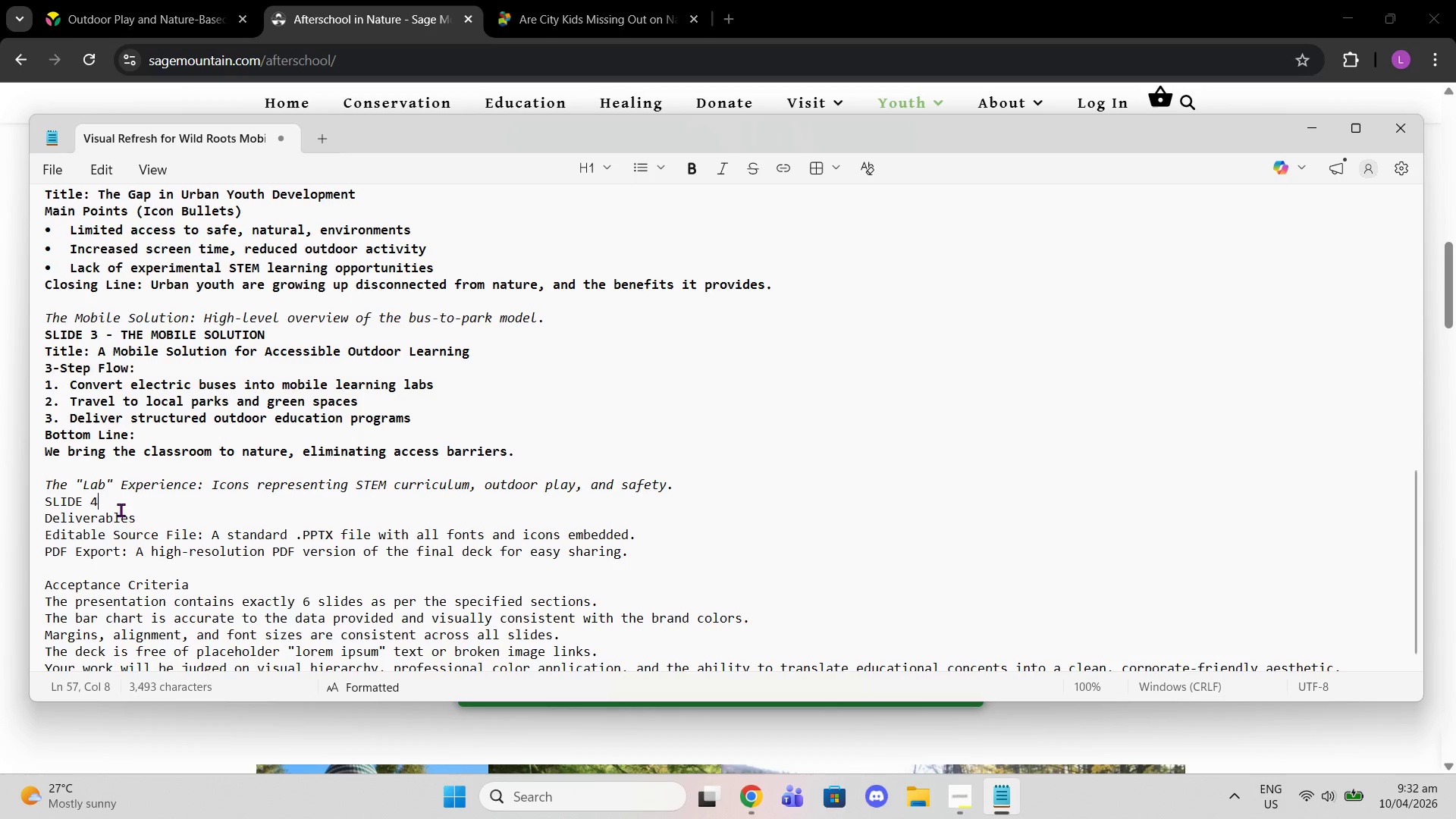 
left_click_drag(start_coordinate=[105, 501], to_coordinate=[30, 501])
 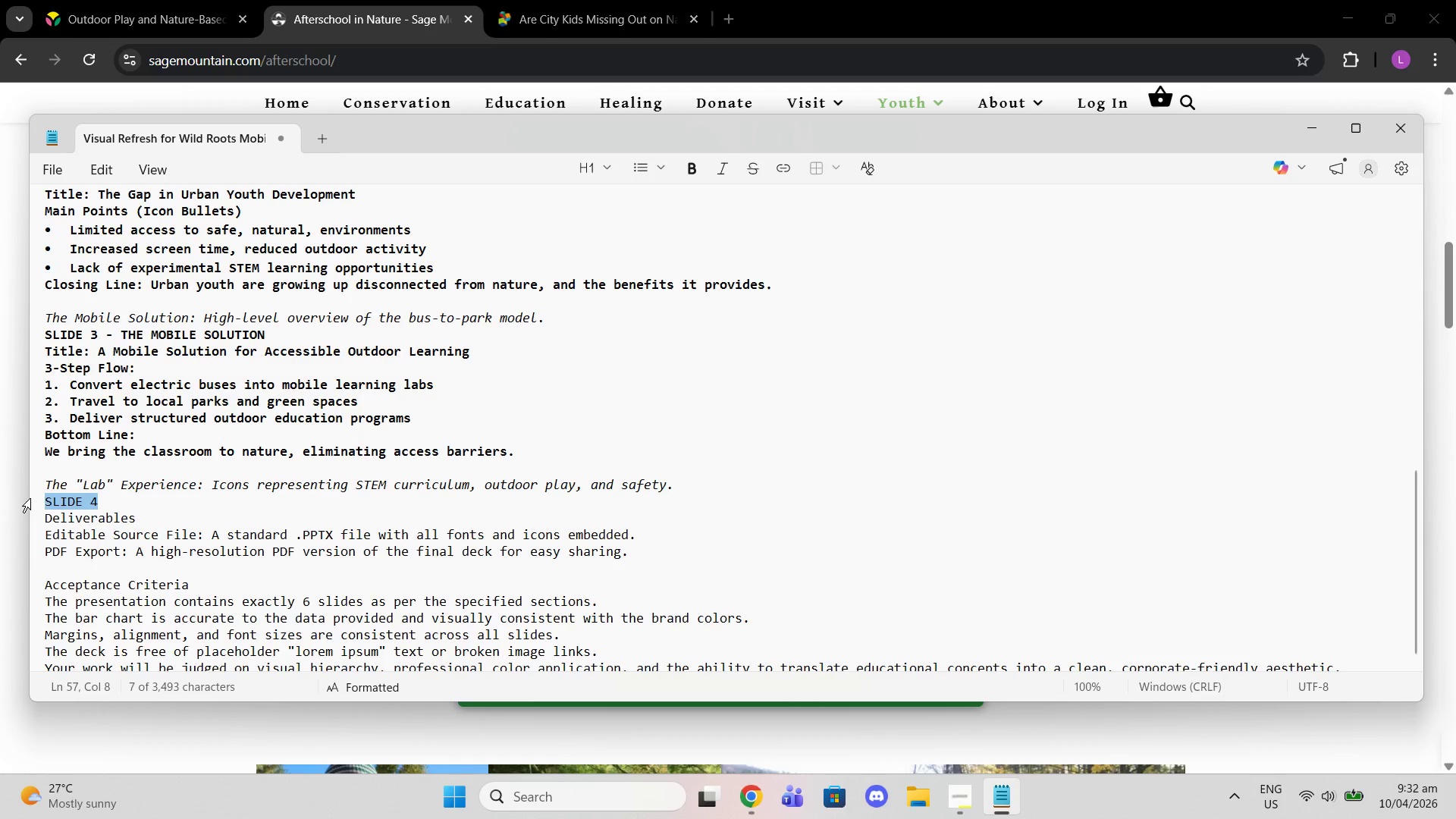 
key(Control+ControlLeft)
 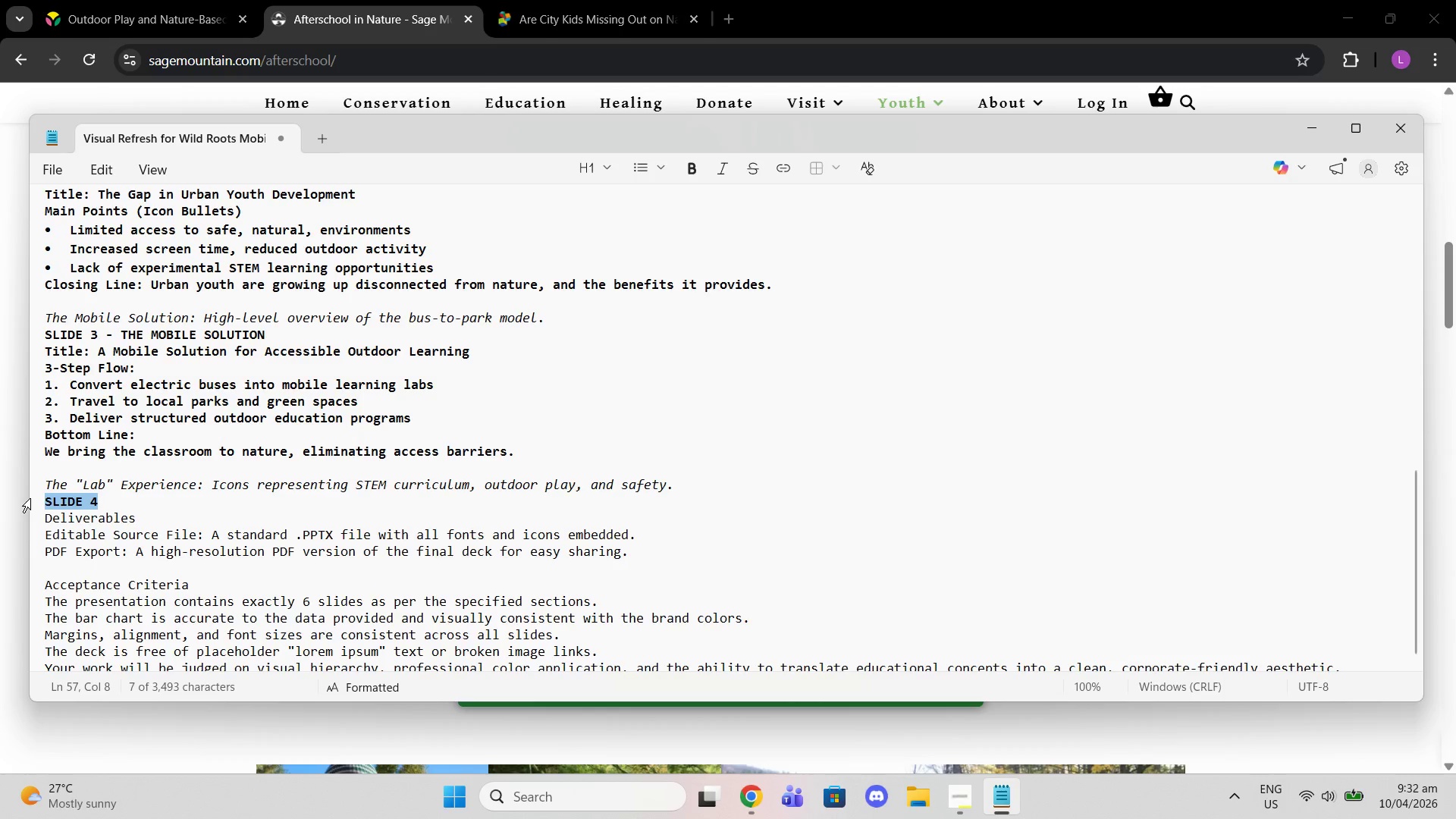 
key(Control+B)
 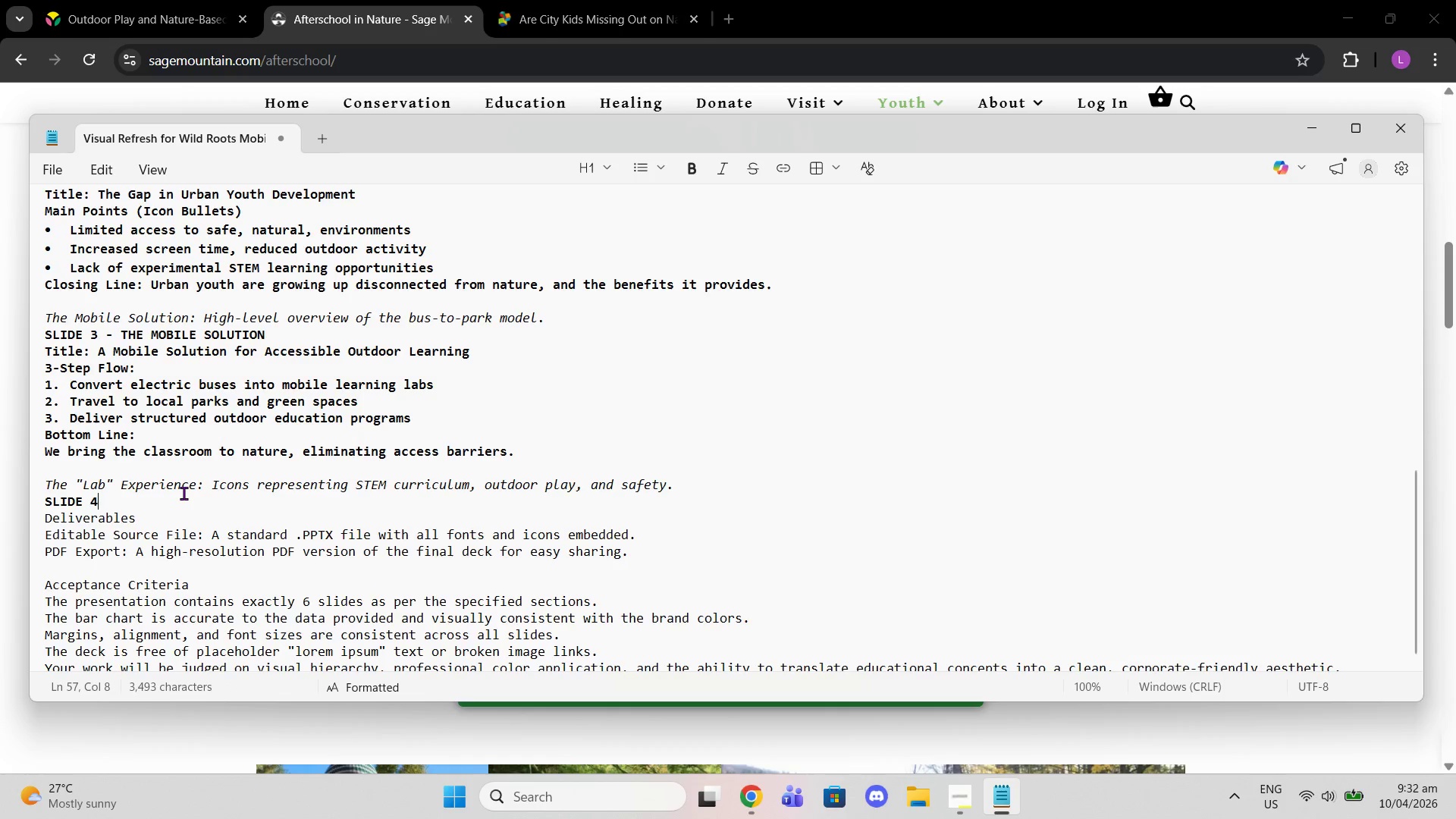 
key(Enter)
 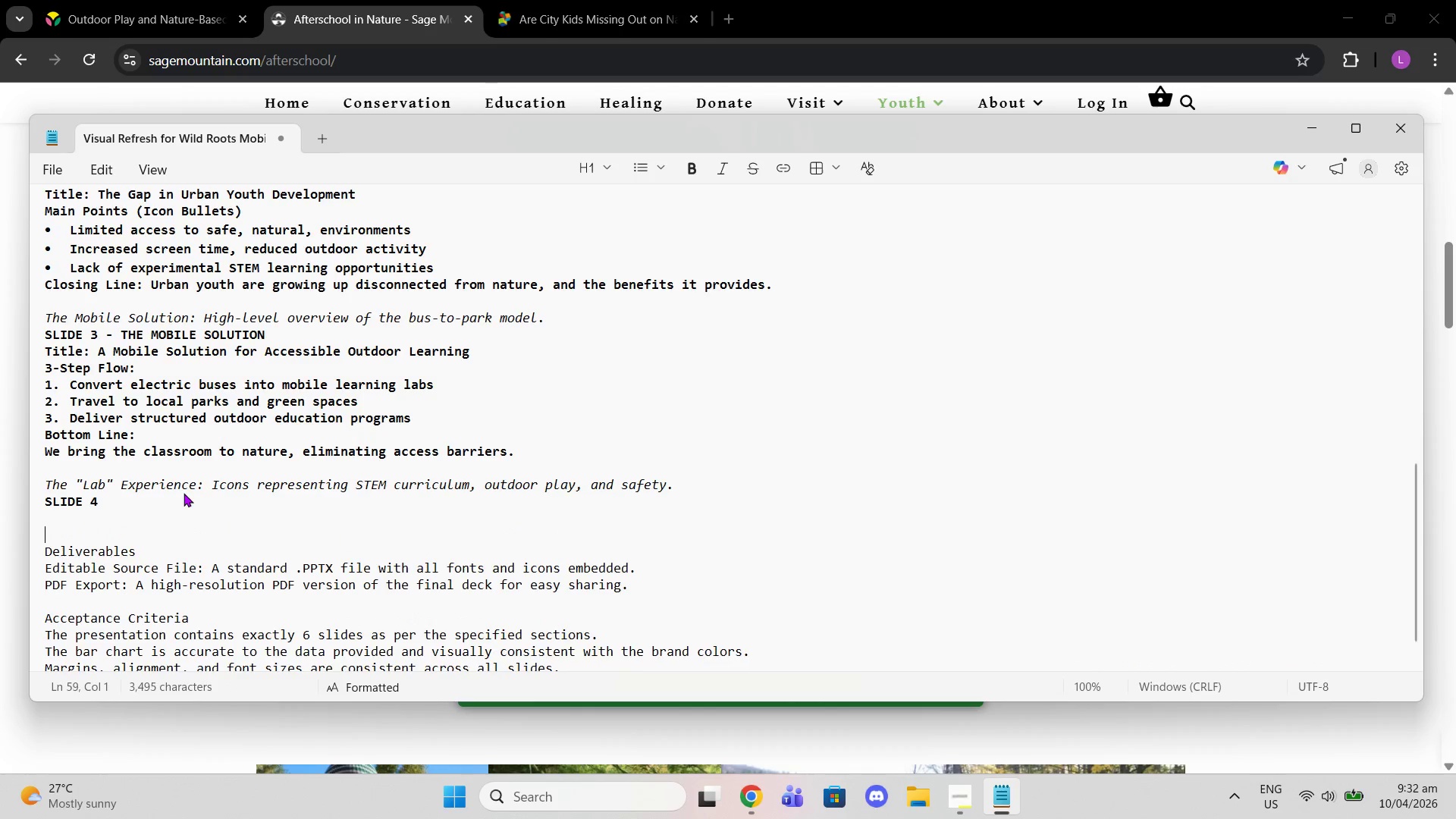 
key(Enter)
 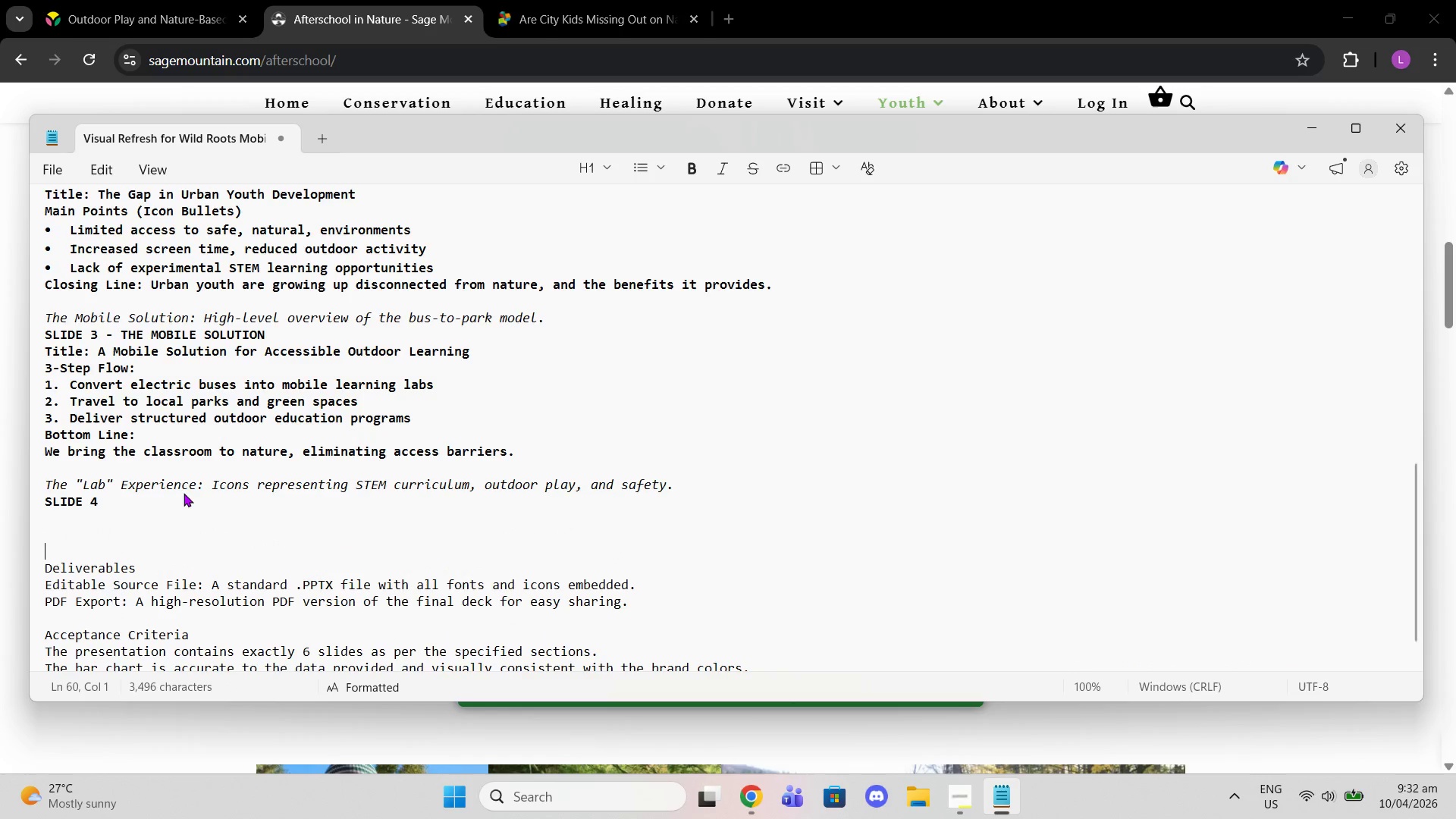 
key(Enter)
 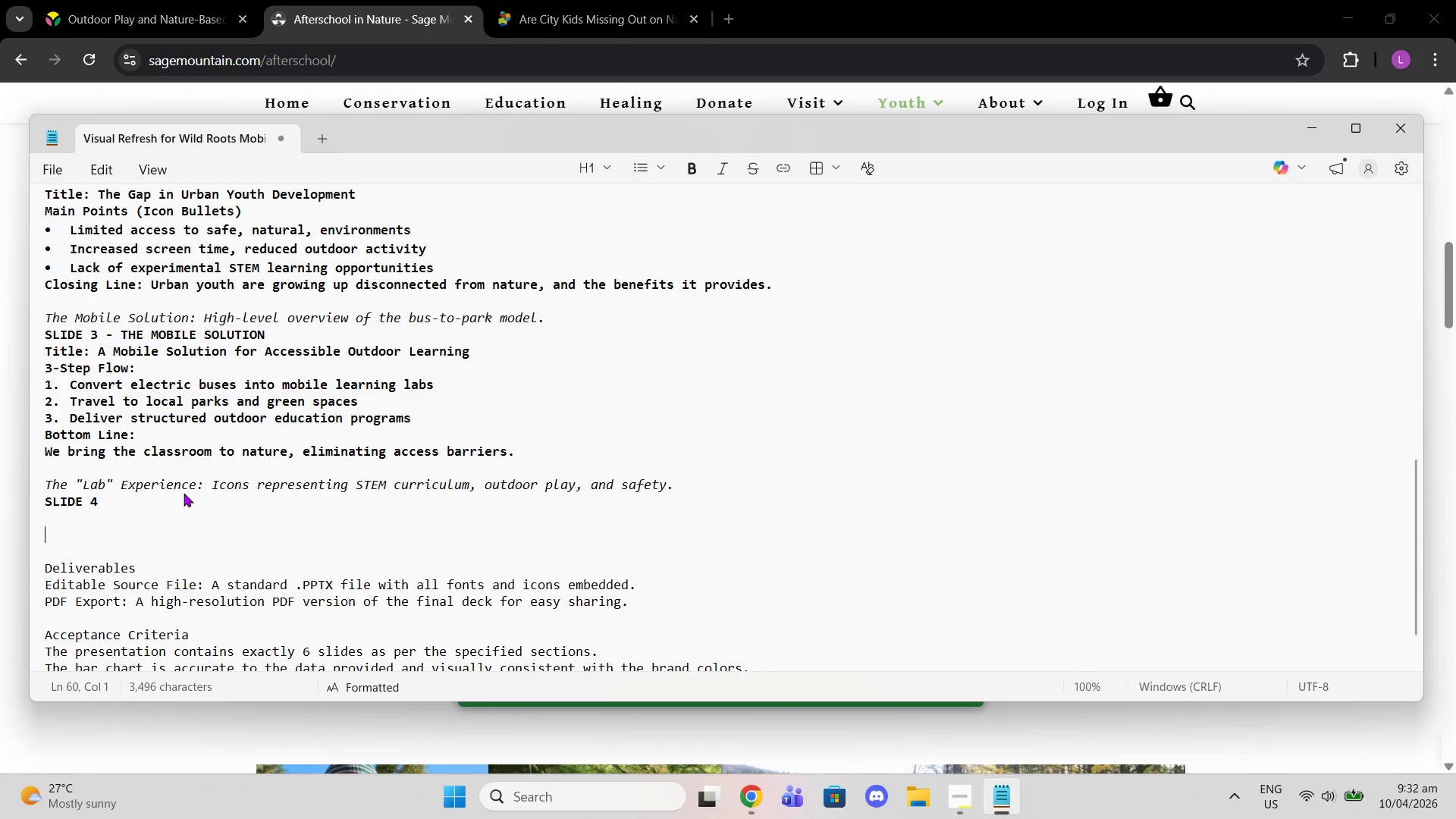 
key(ArrowUp)
 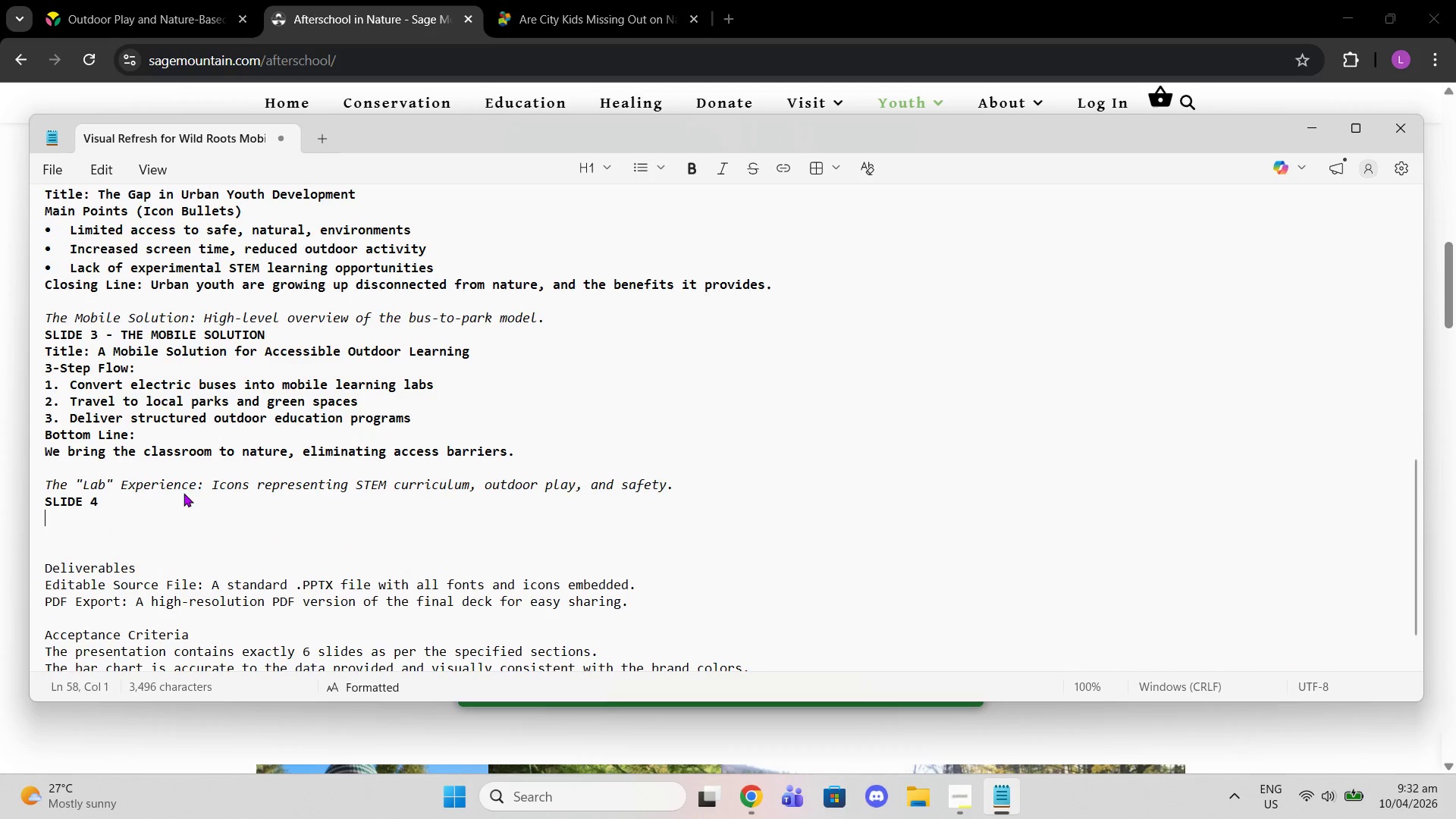 
key(ArrowUp)
 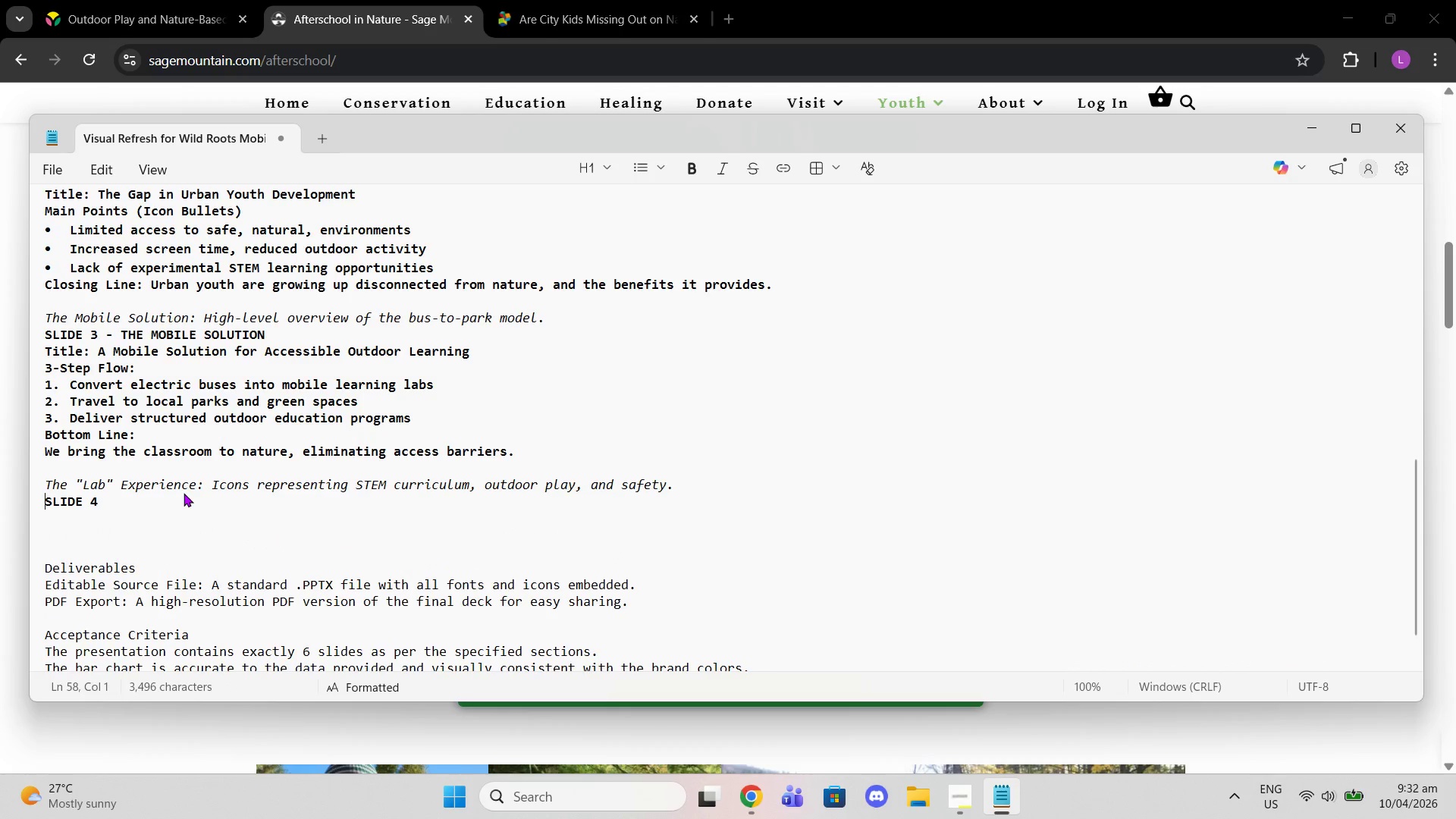 
key(ArrowUp)
 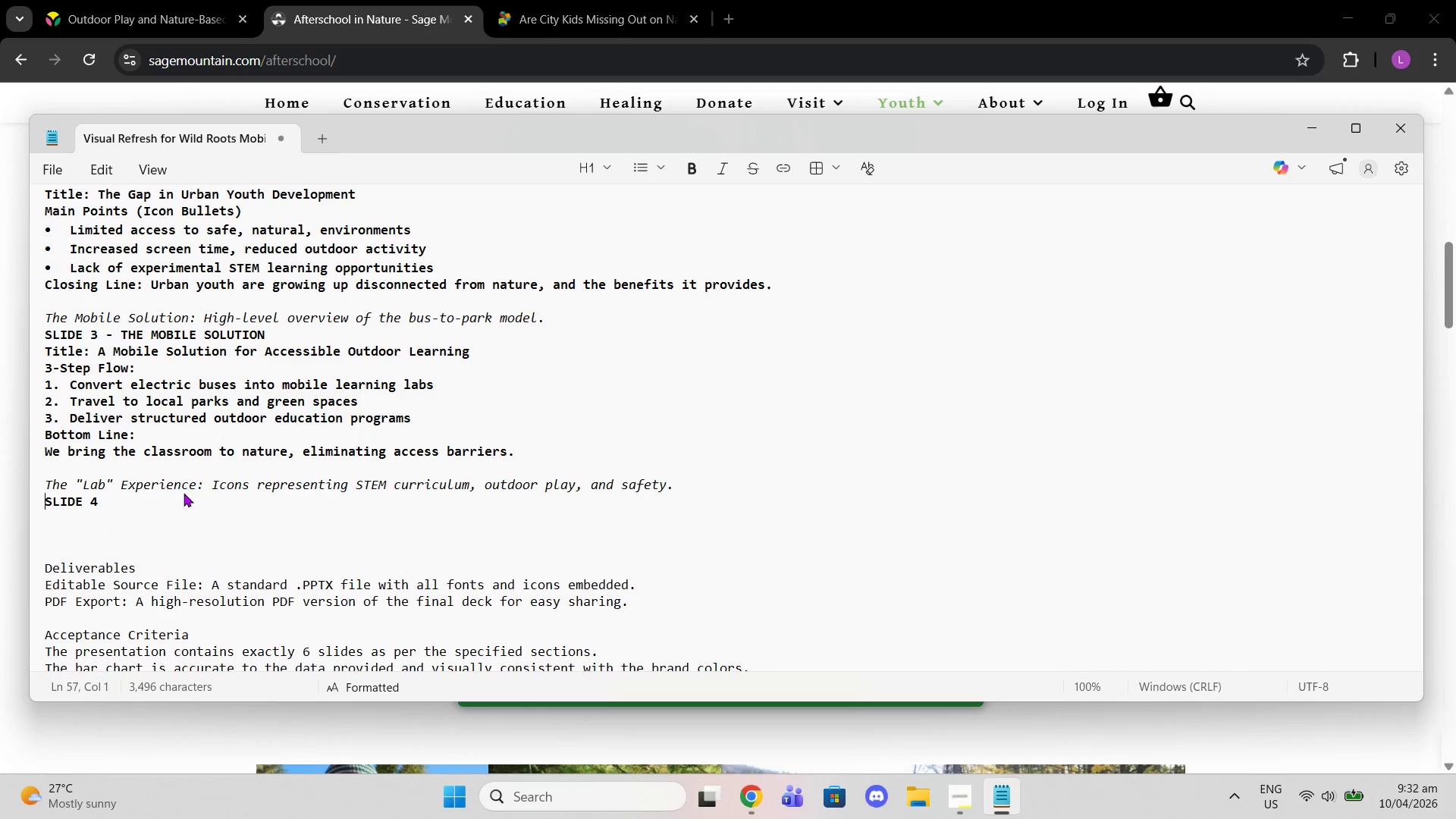 
key(ArrowRight)
 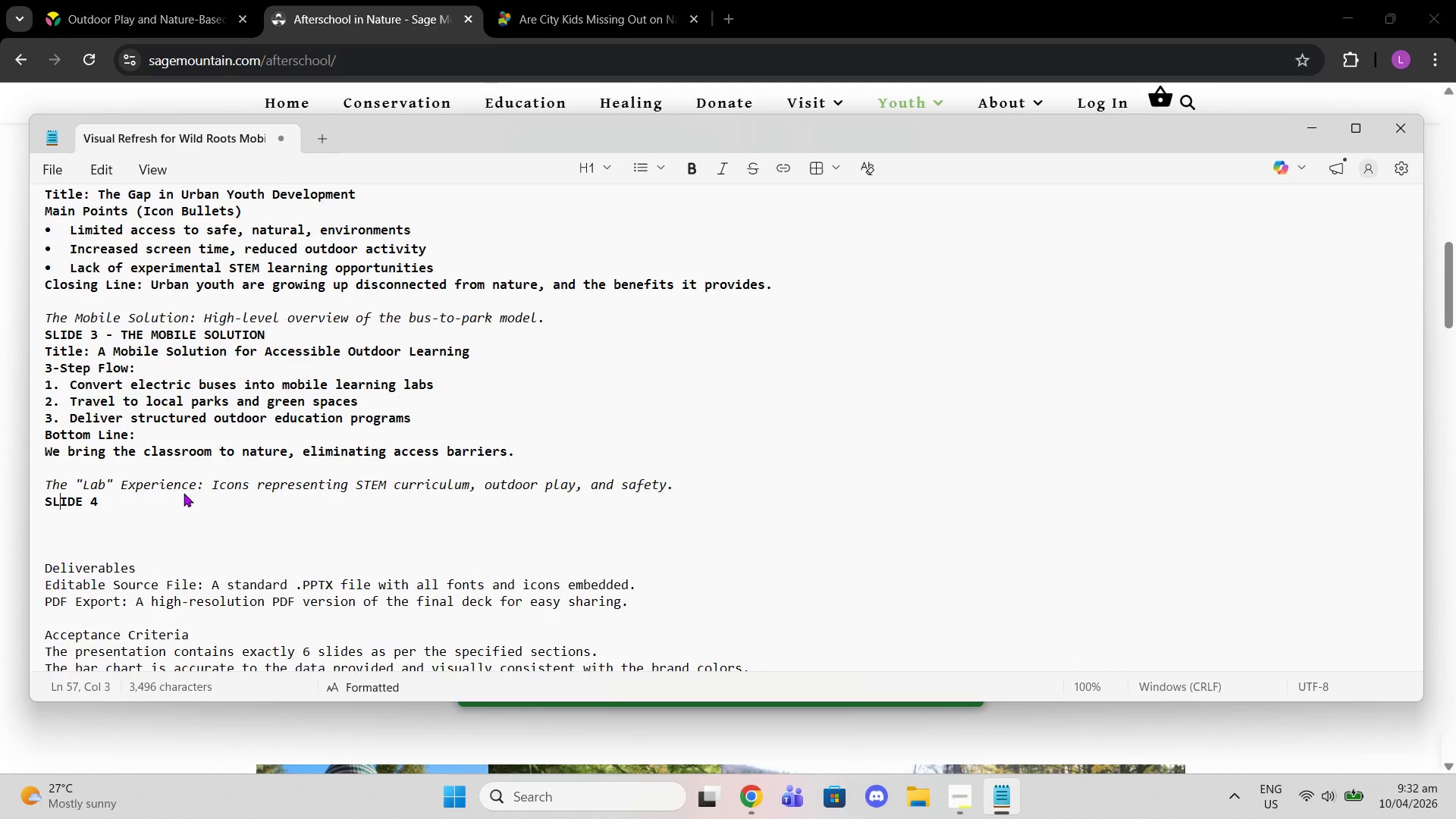 
key(ArrowRight)
 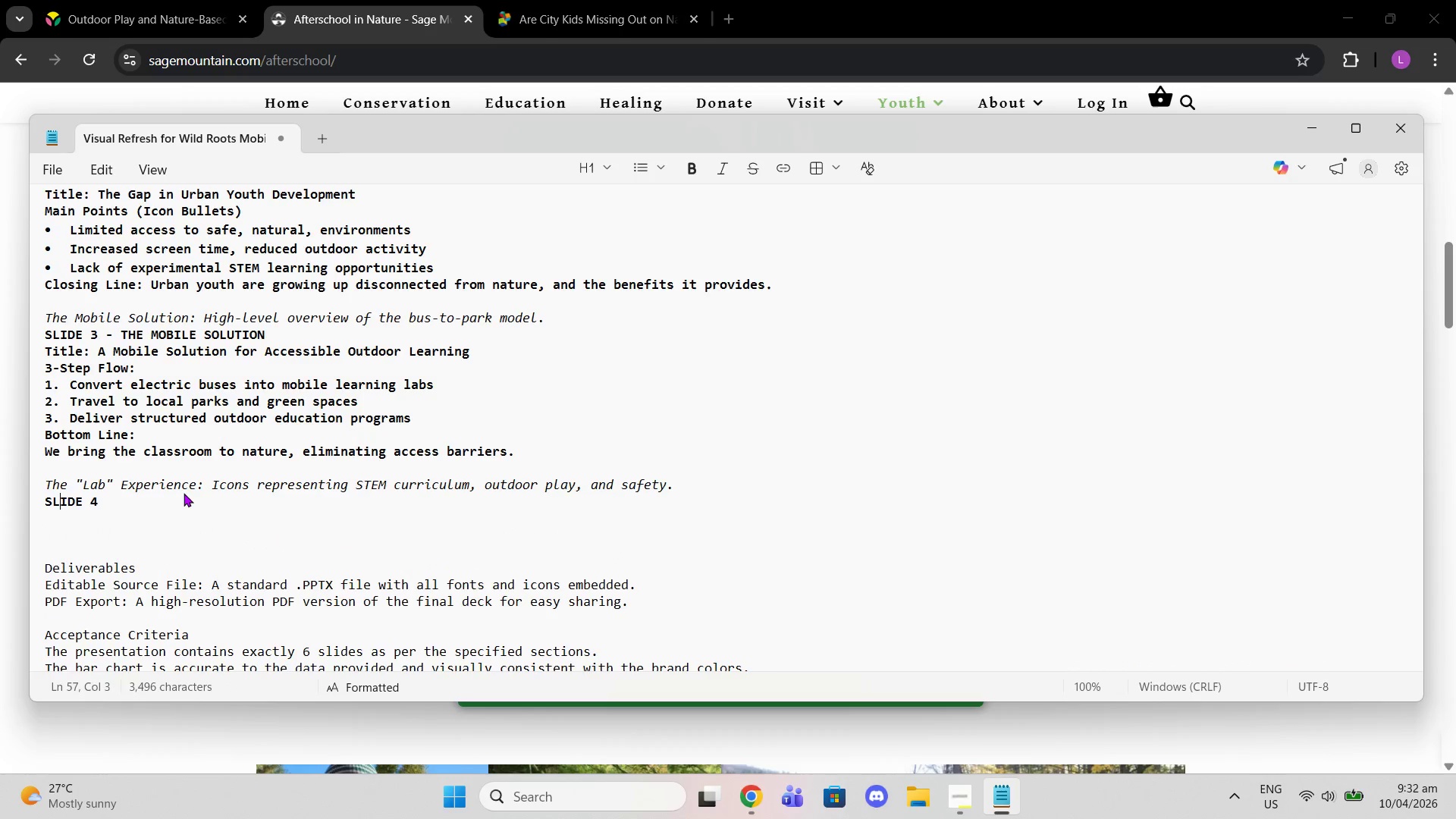 
key(ArrowRight)
 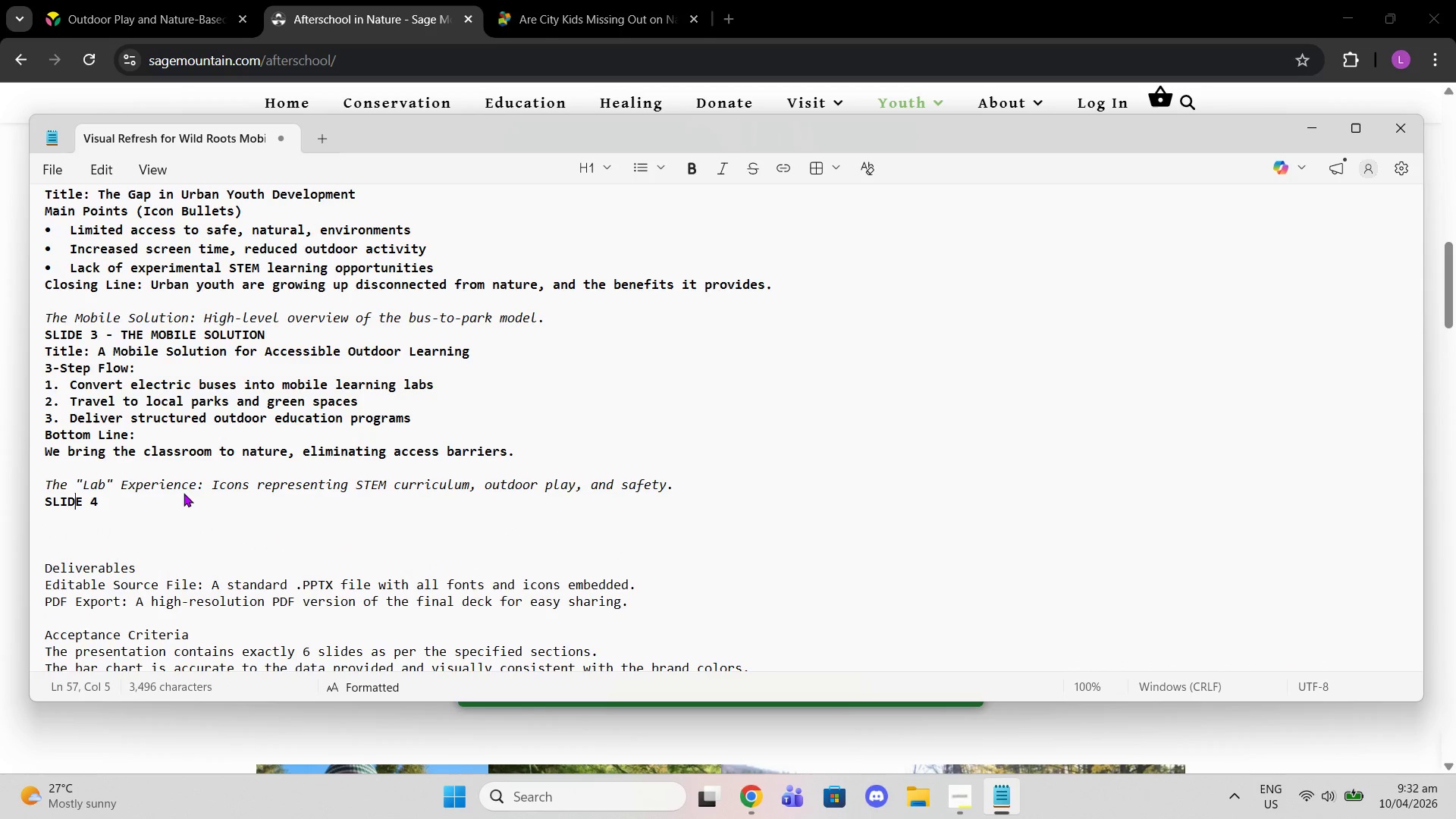 
key(ArrowRight)
 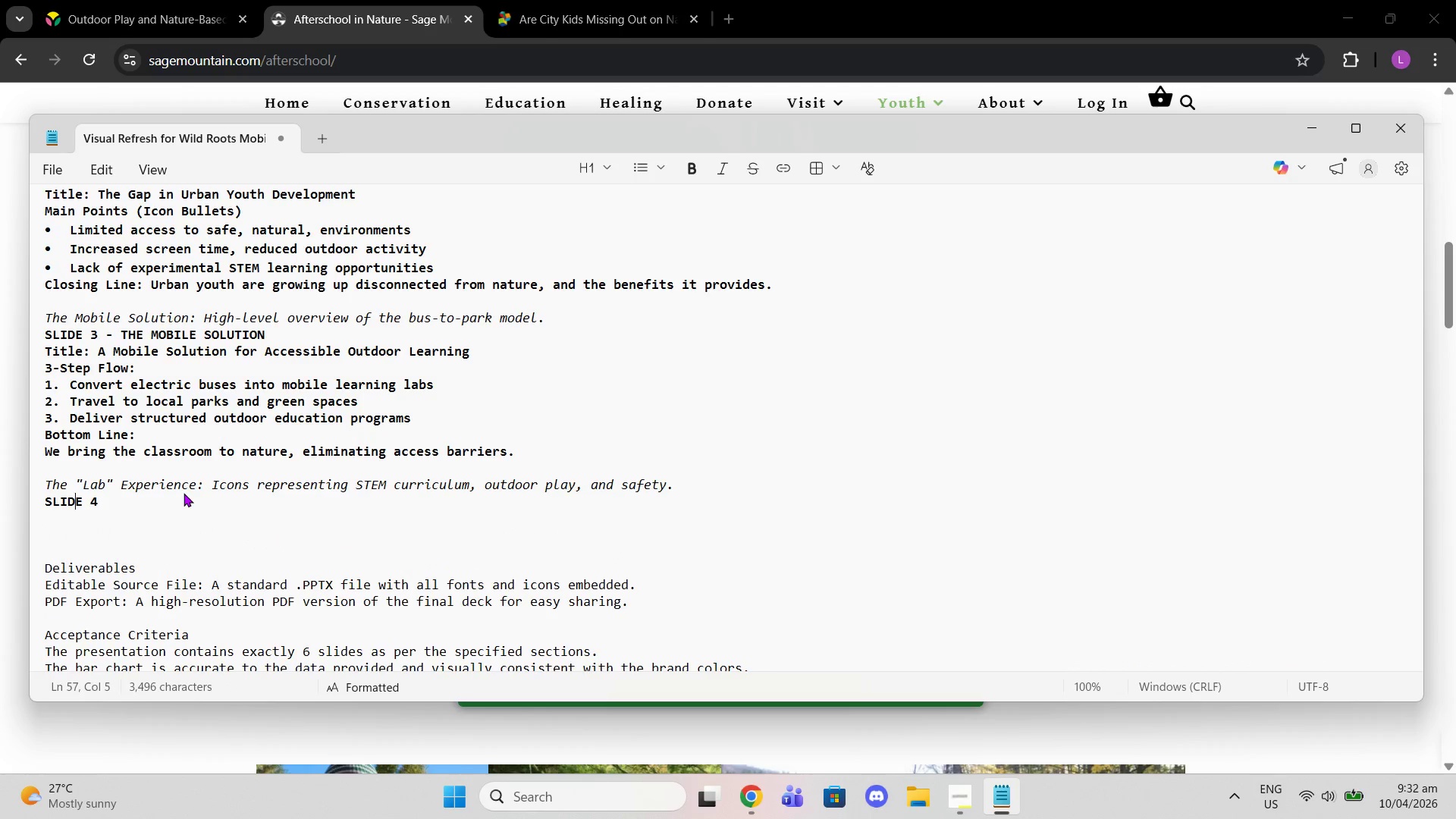 
key(ArrowRight)
 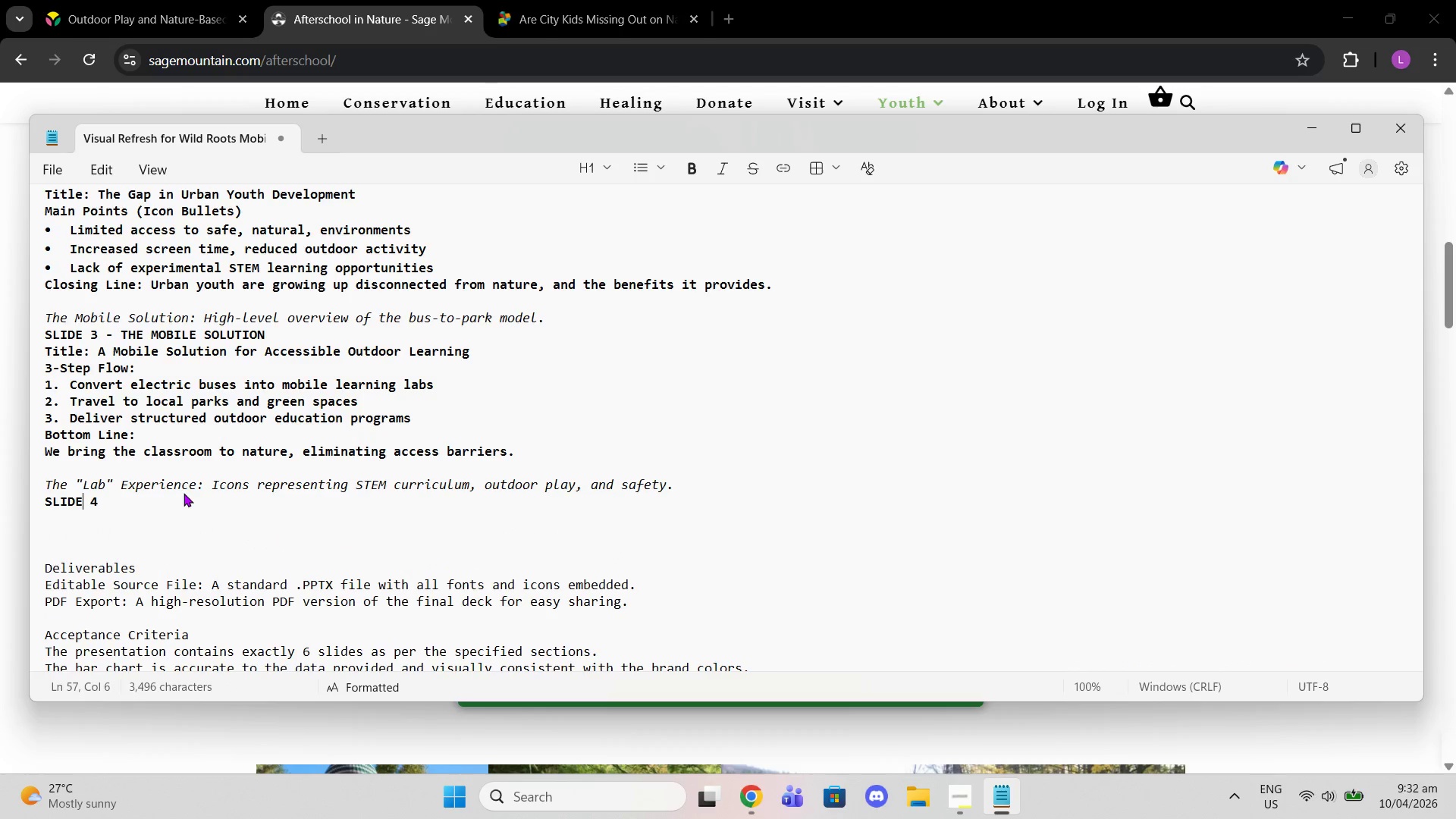 
key(ArrowRight)
 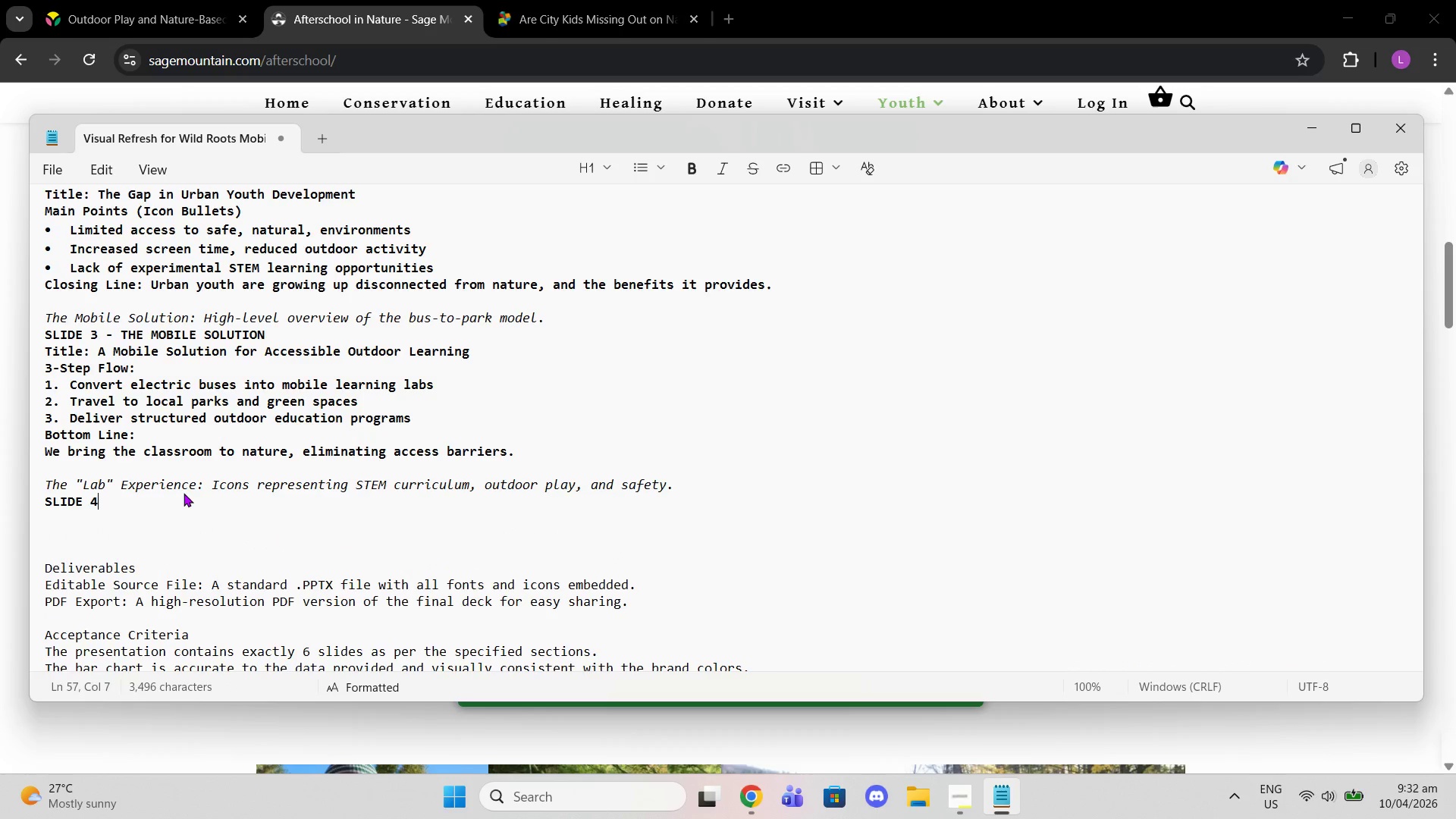 
key(ArrowRight)
 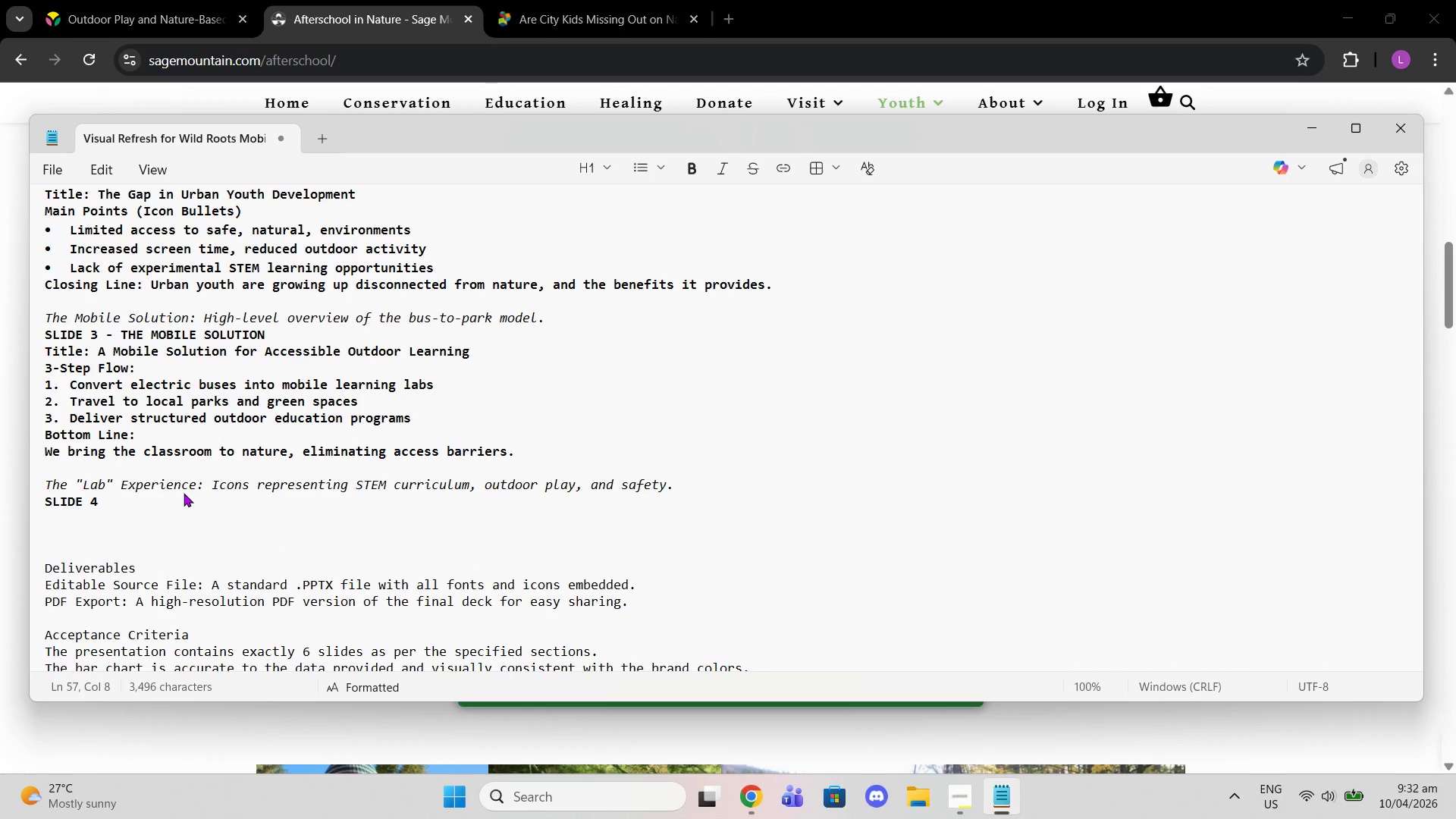 
key(Space)
 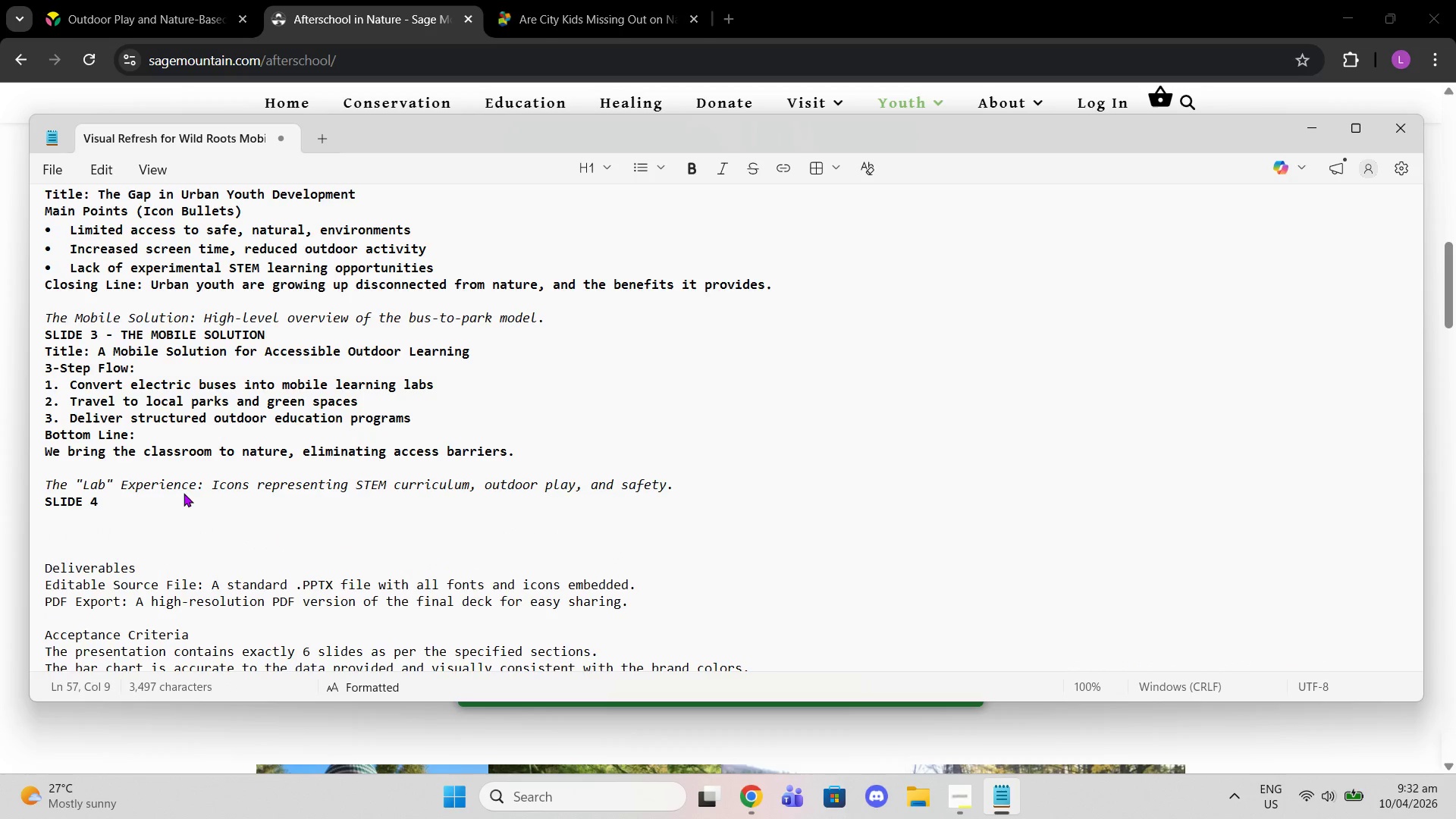 
type(- THE "LAB" EXPERIENCE)
 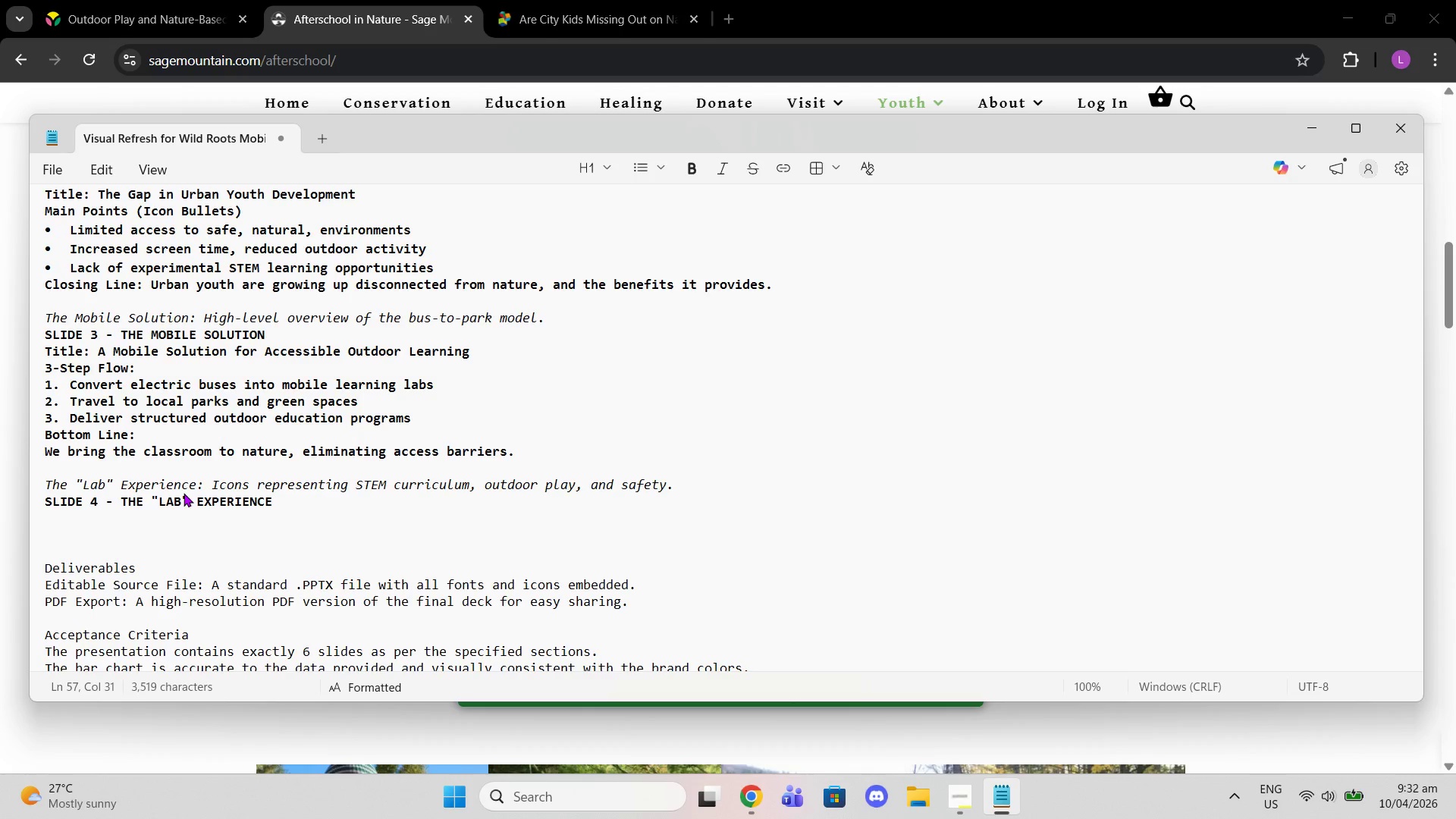 
key(Enter)
 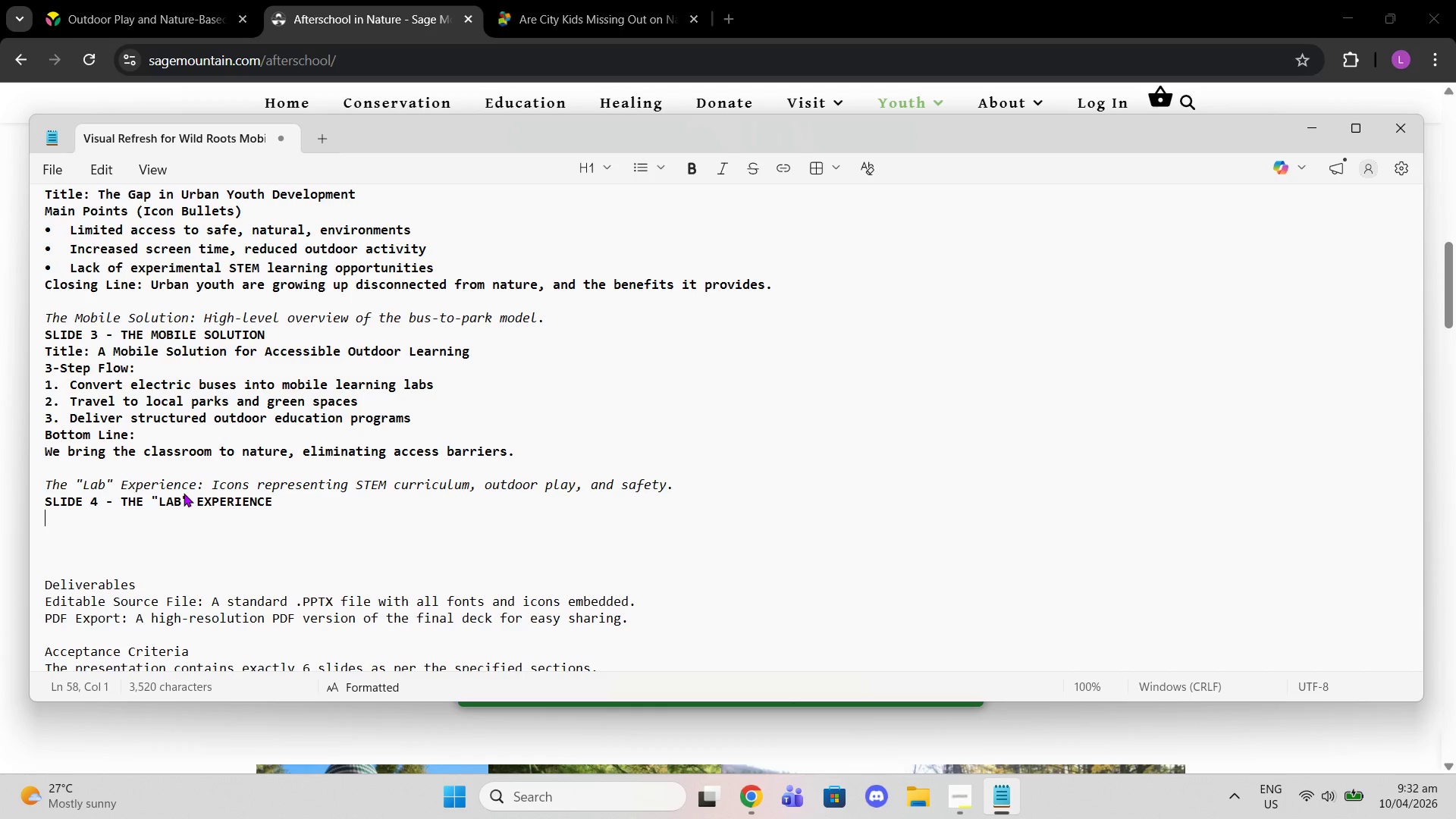 
wait(9.41)
 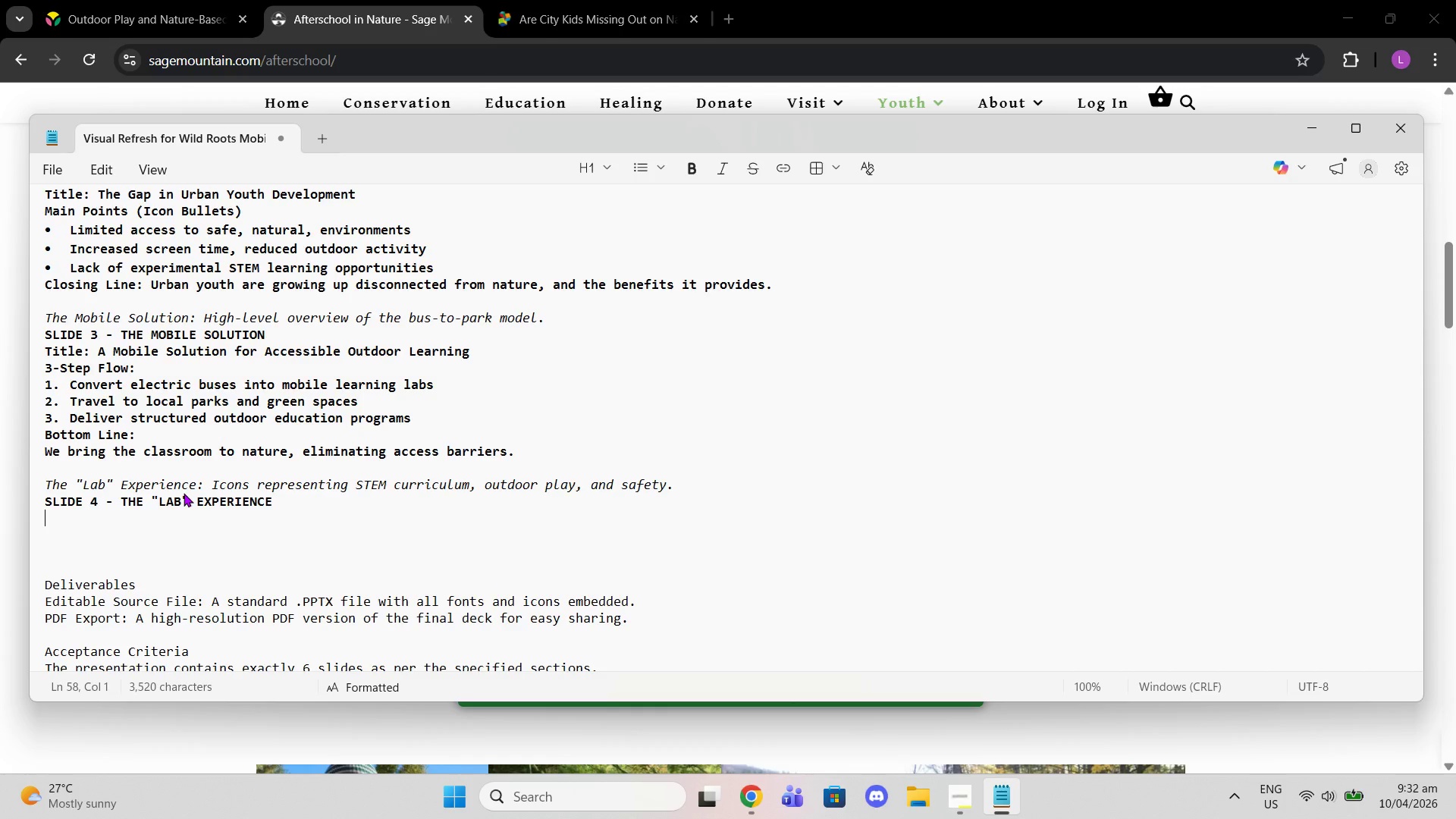 
left_click([726, 3])
 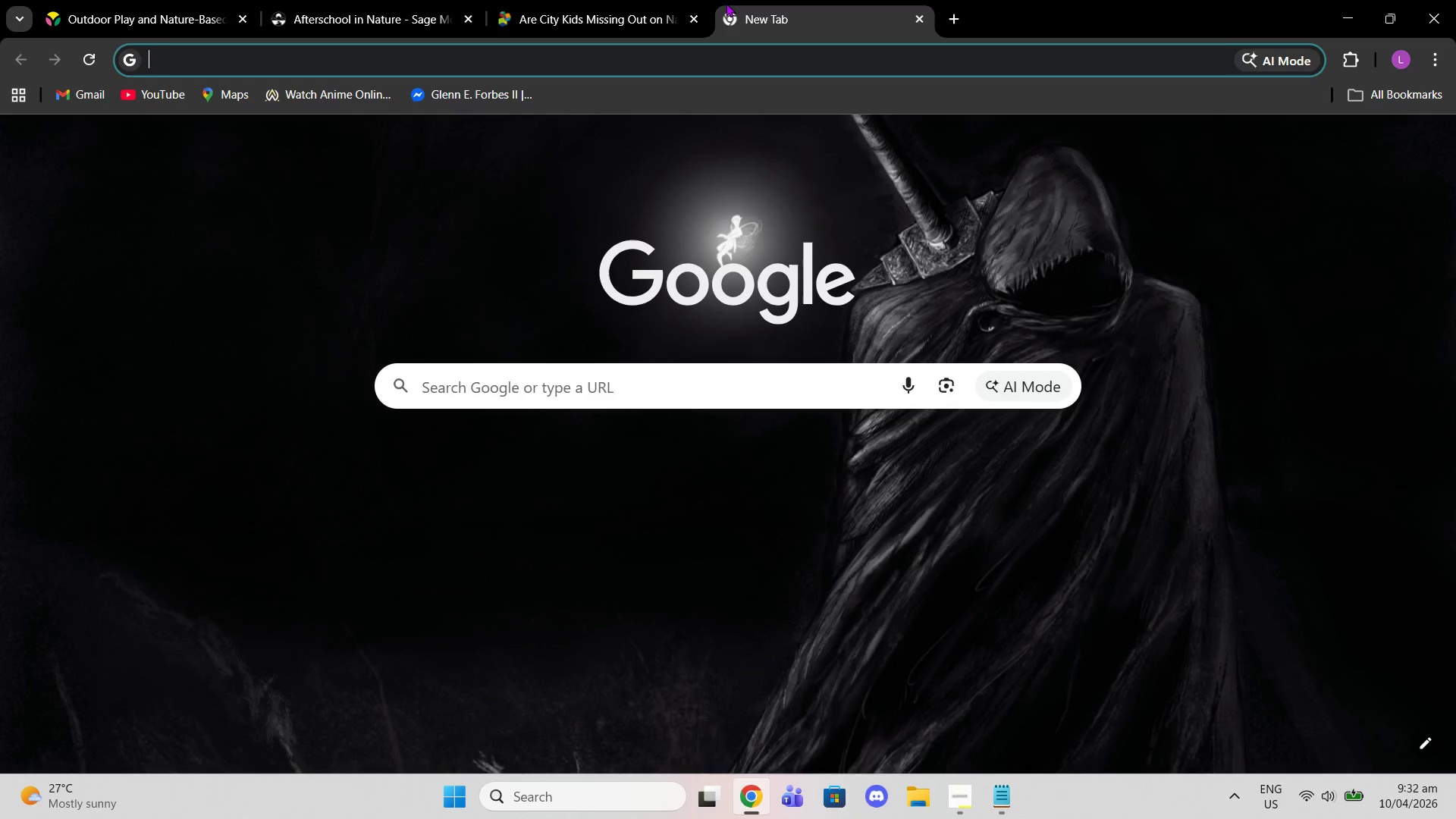 
type(beenfits of outdoor or nature learning)
 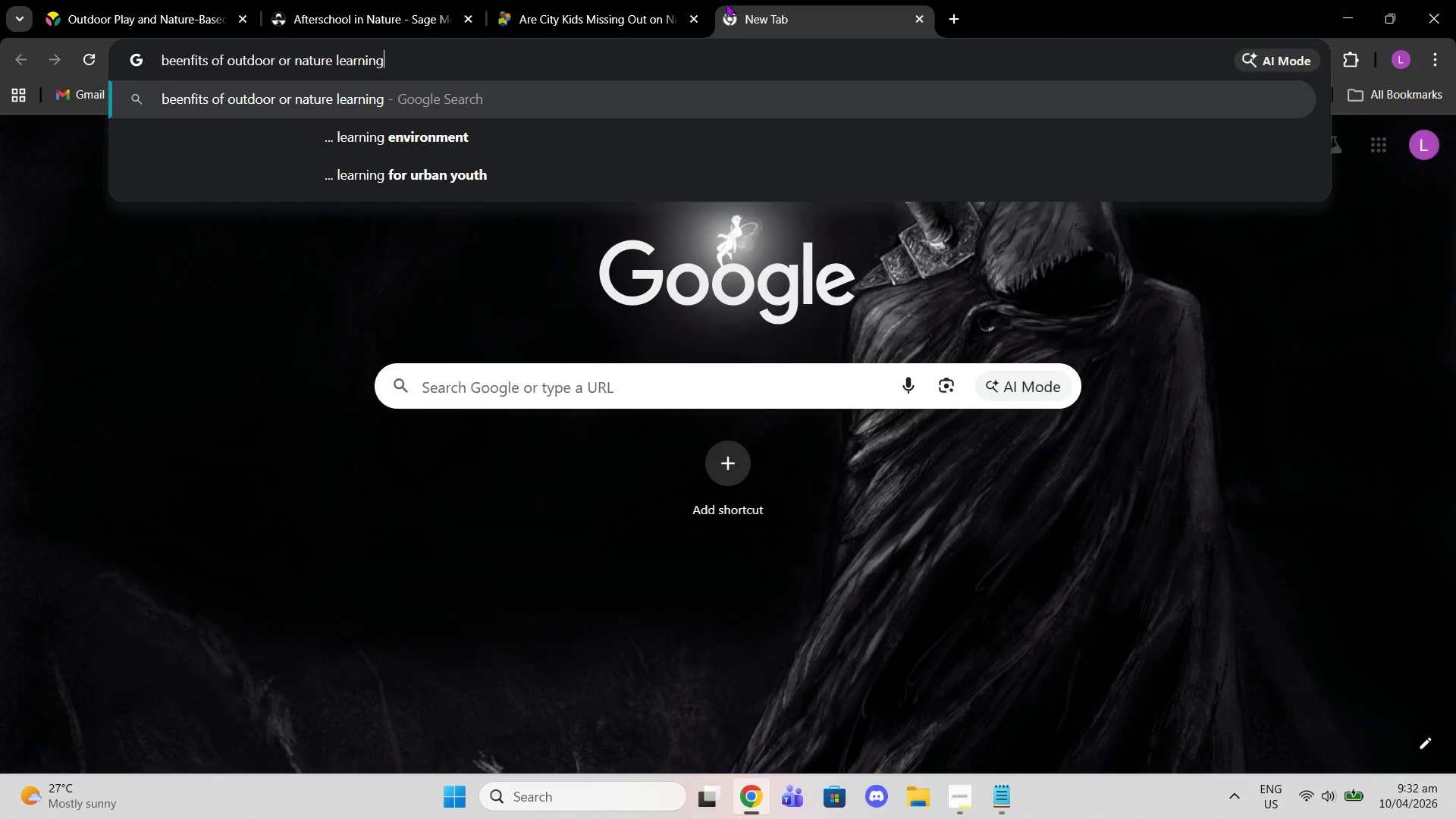 
key(Enter)
 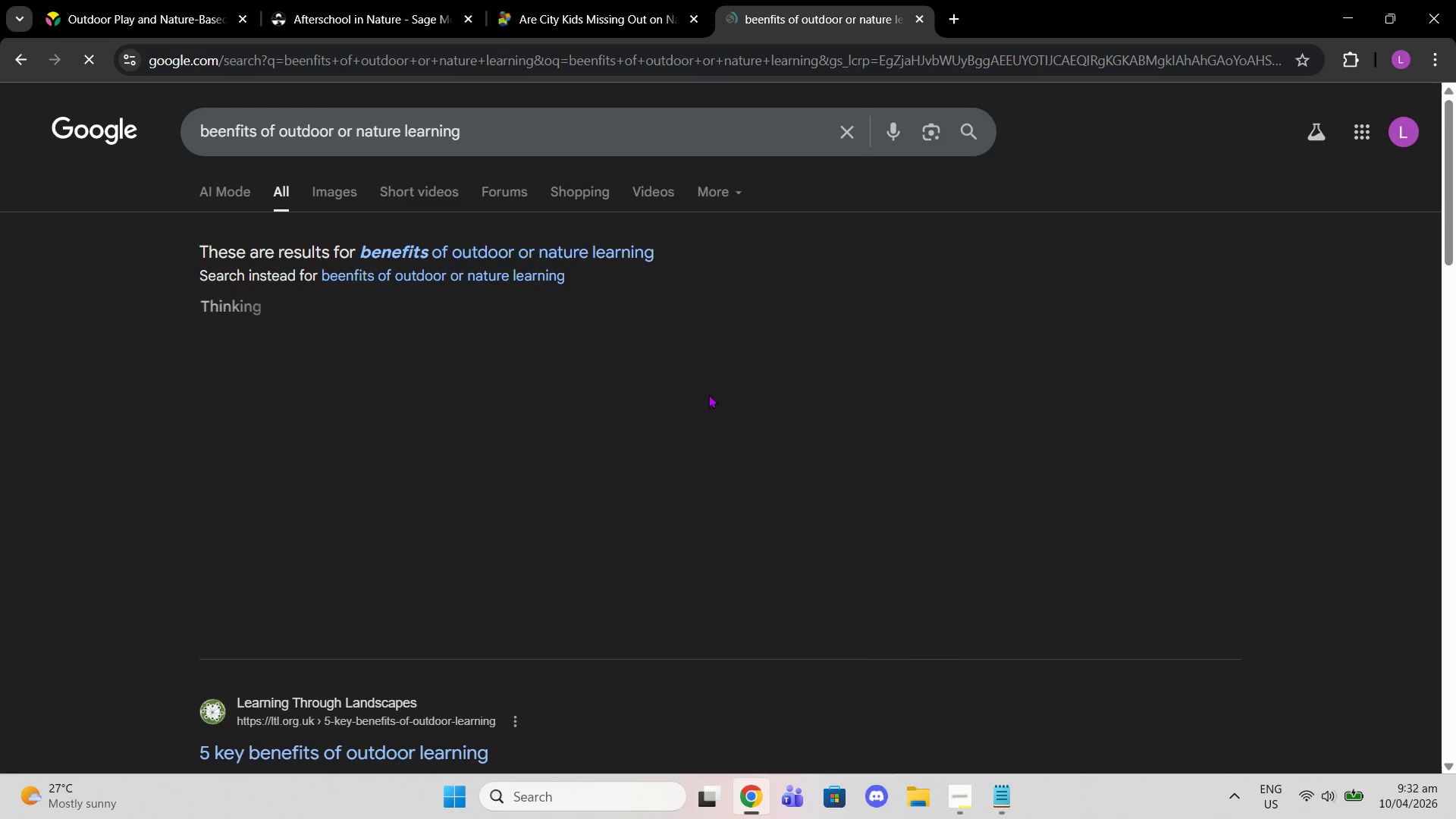 
scroll: coordinate [690, 410], scroll_direction: down, amount: 1.0
 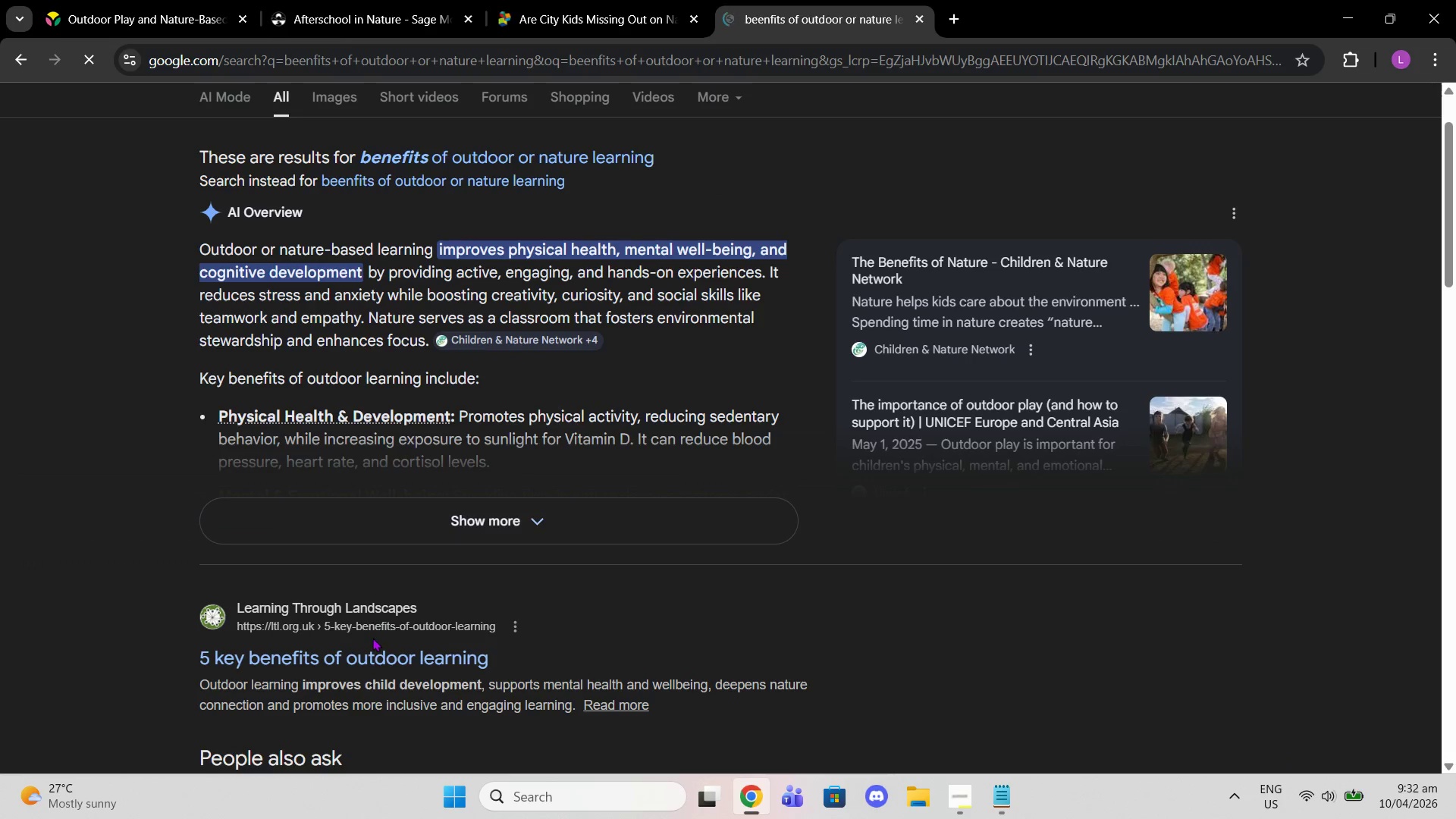 
left_click([372, 655])
 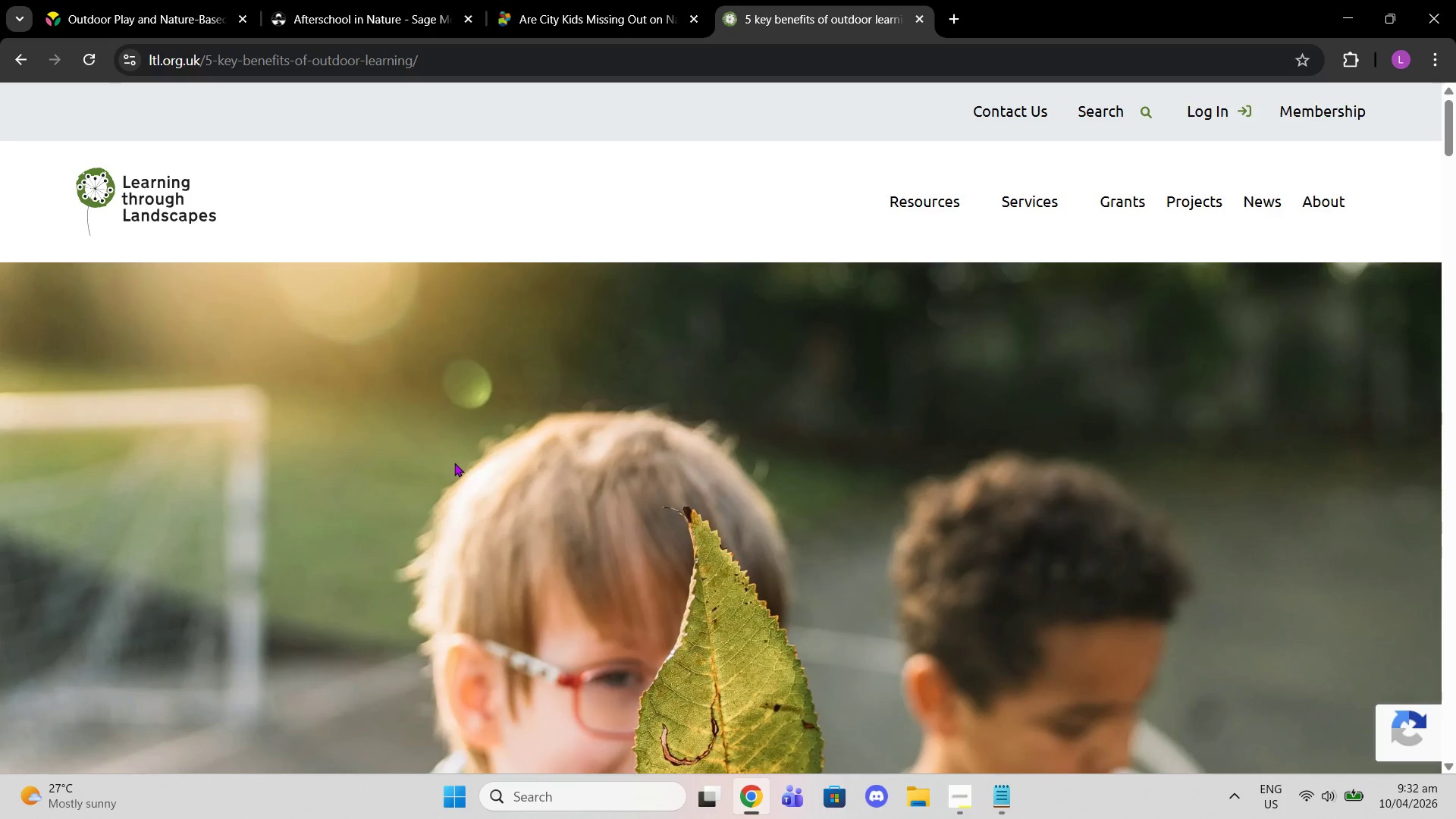 
wait(11.39)
 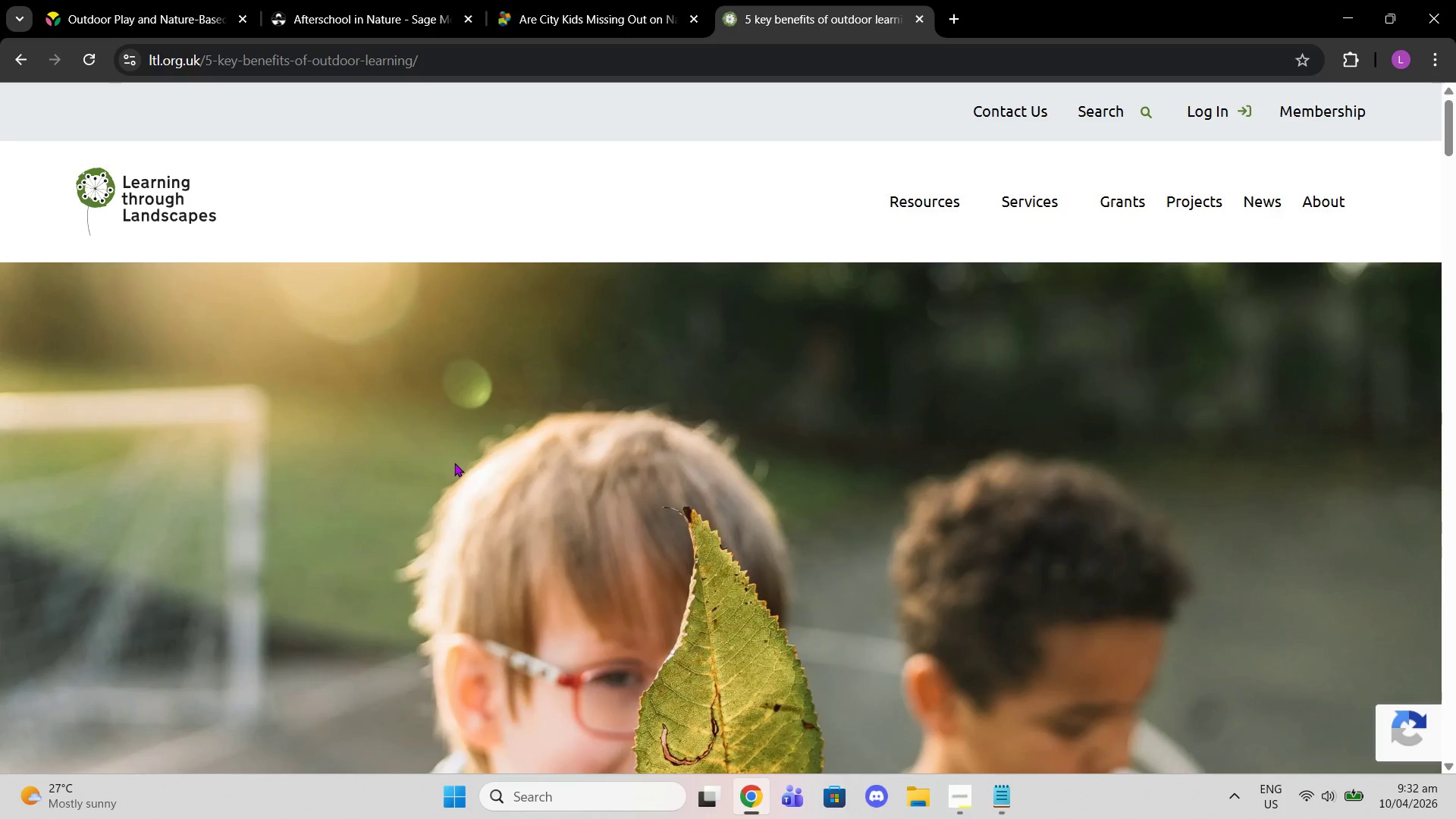 
scroll: coordinate [686, 609], scroll_direction: down, amount: 13.0
 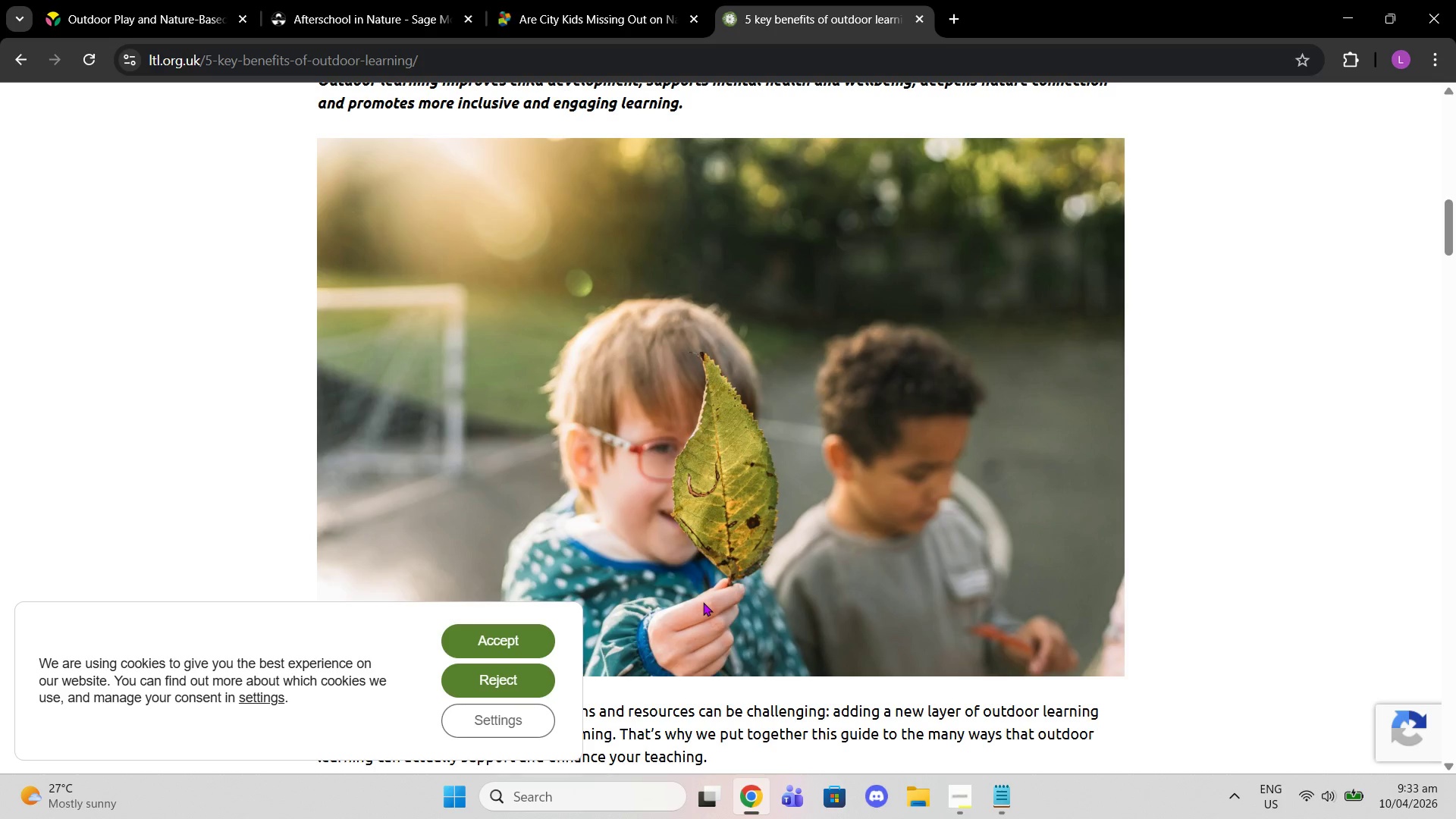 
wait(16.93)
 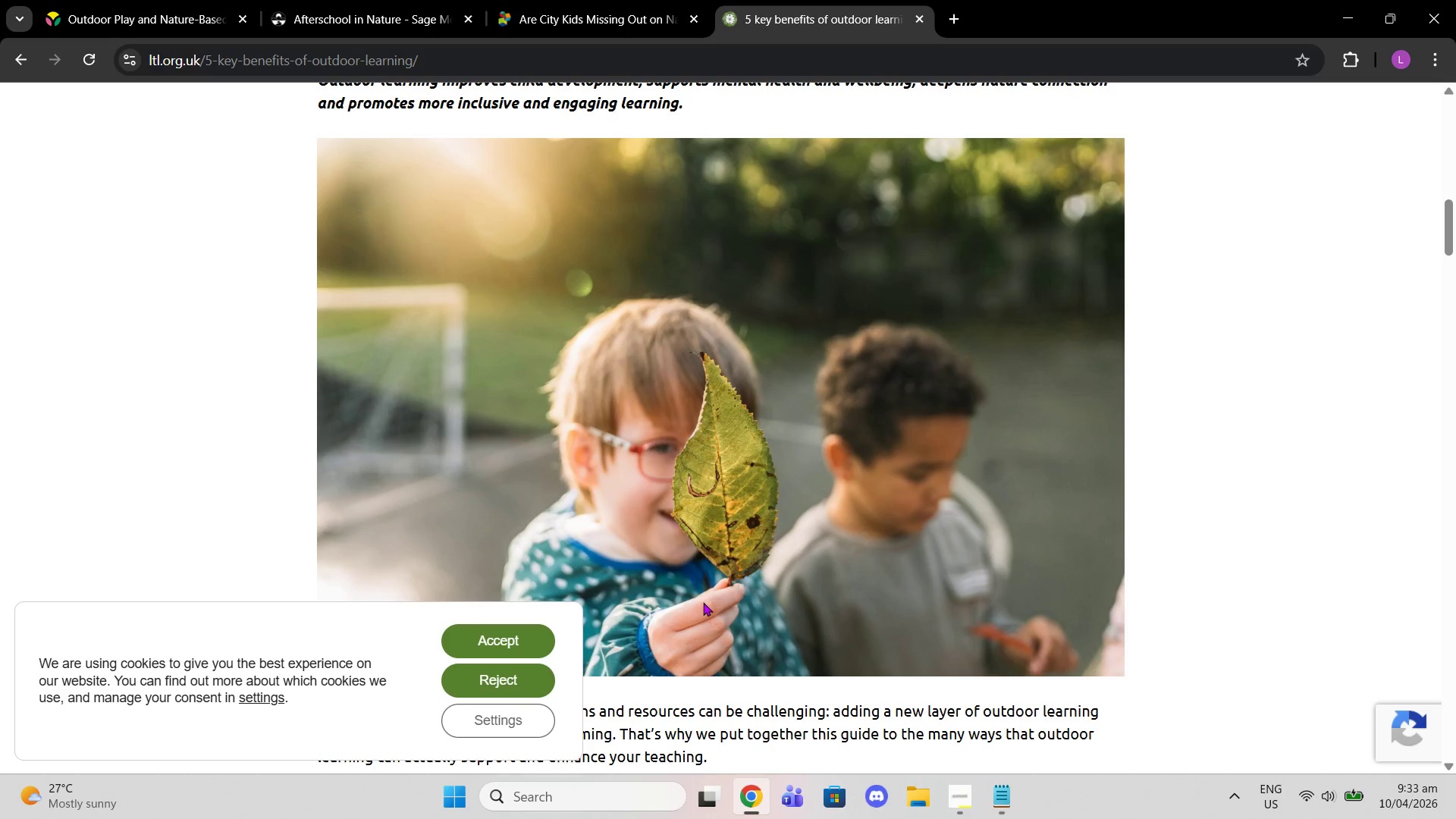 
scroll: coordinate [709, 596], scroll_direction: down, amount: 8.0
 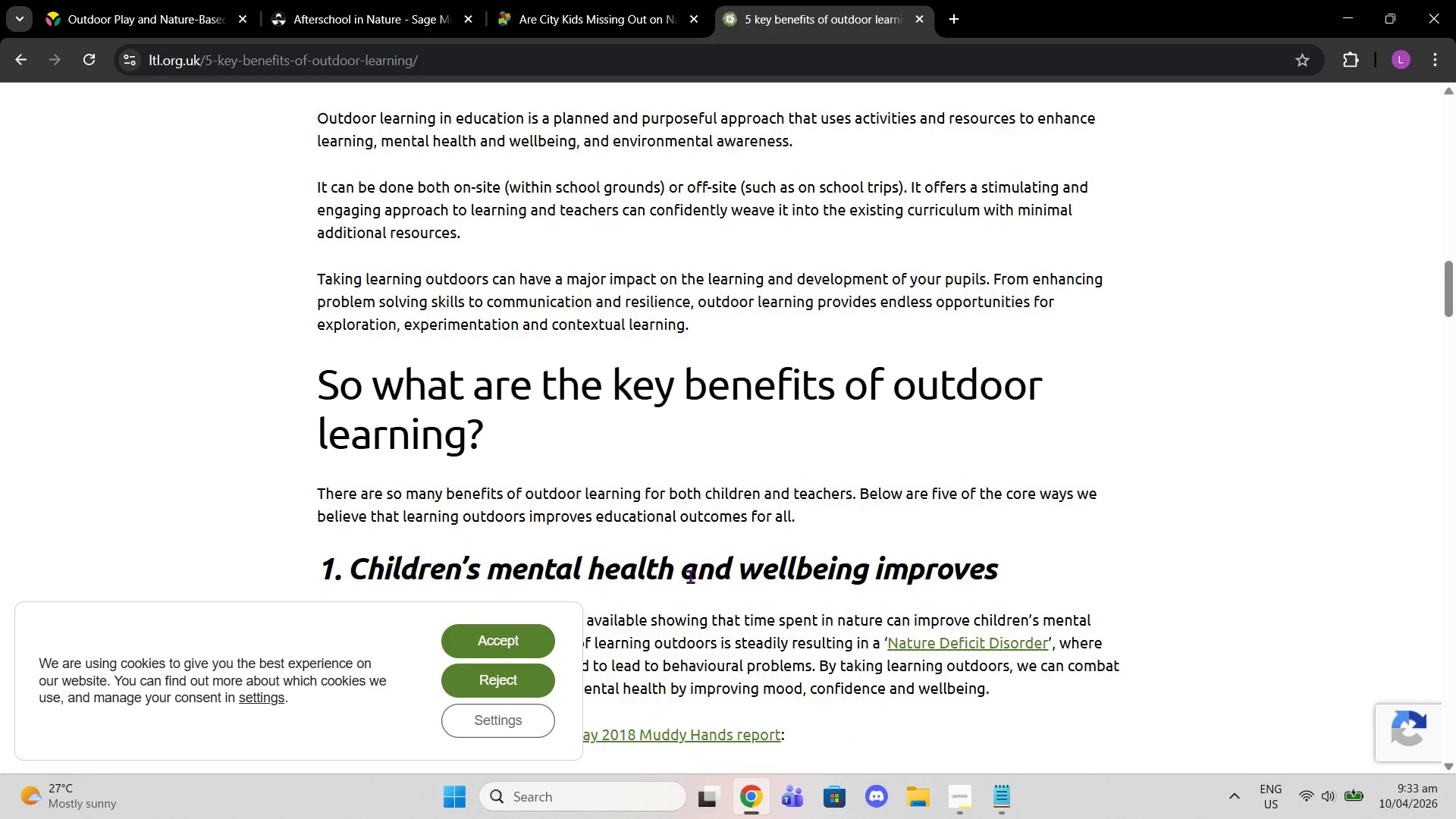 
left_click([673, 538])
 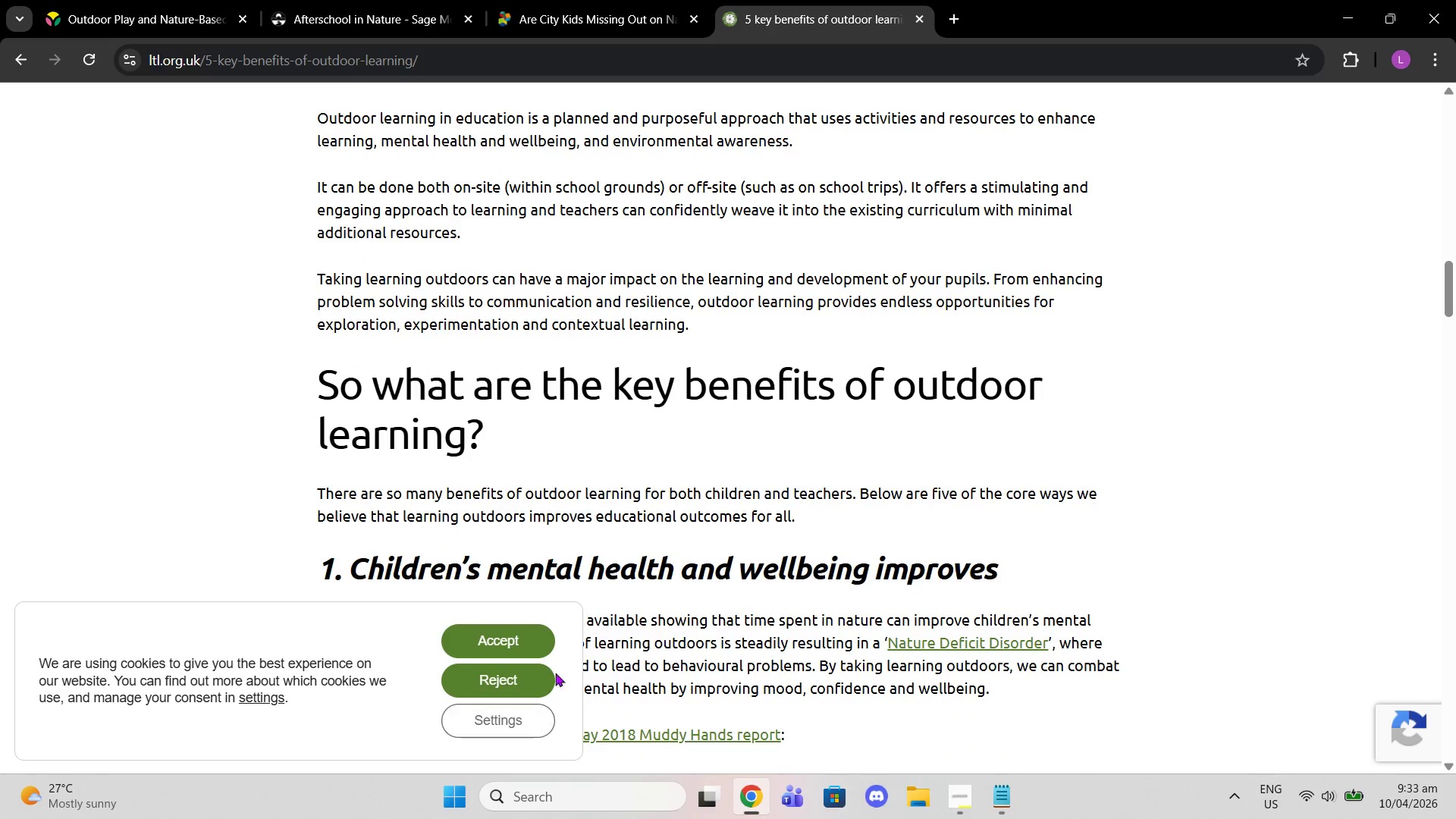 
scroll: coordinate [661, 588], scroll_direction: down, amount: 3.0
 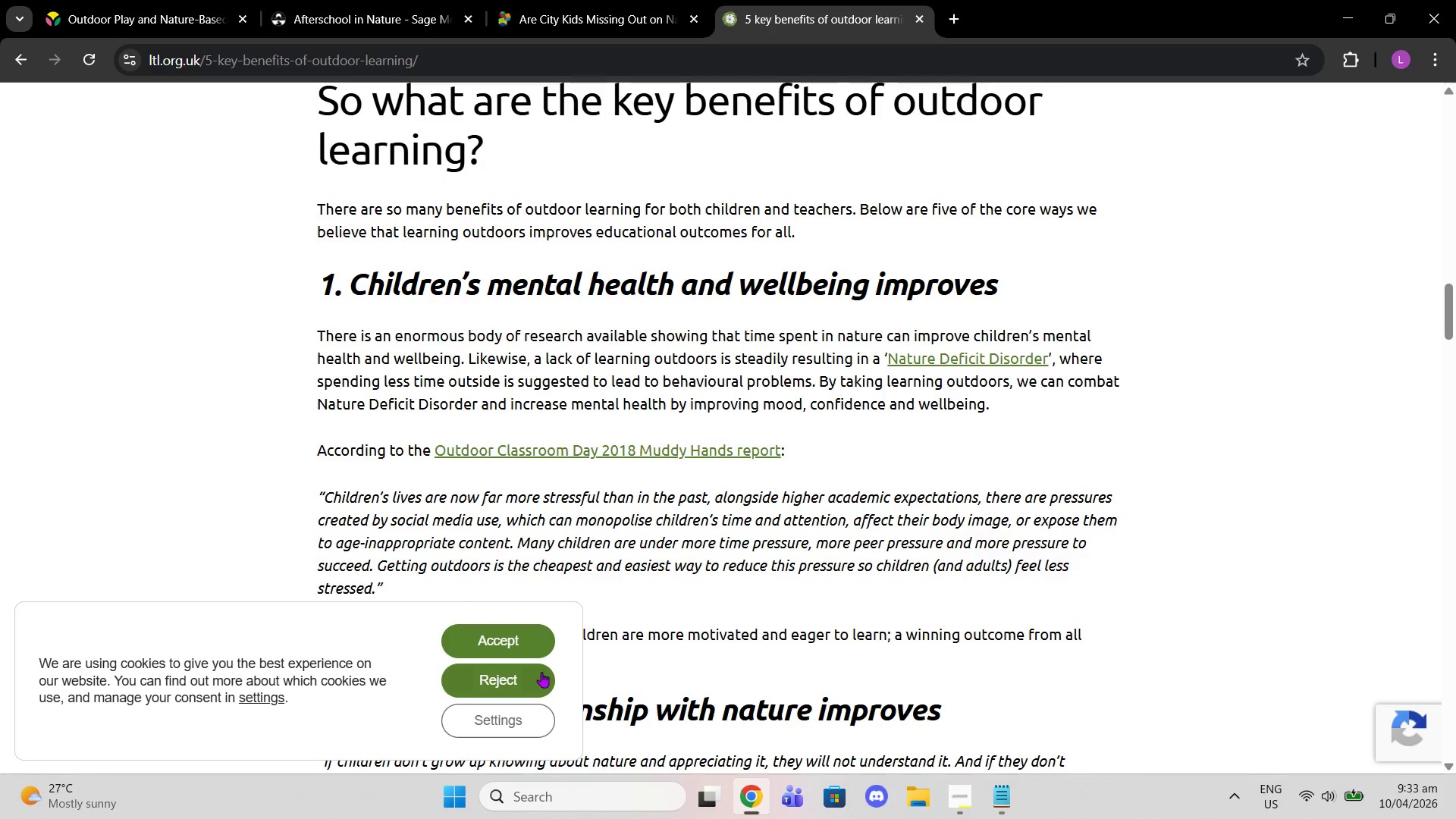 
left_click([516, 682])
 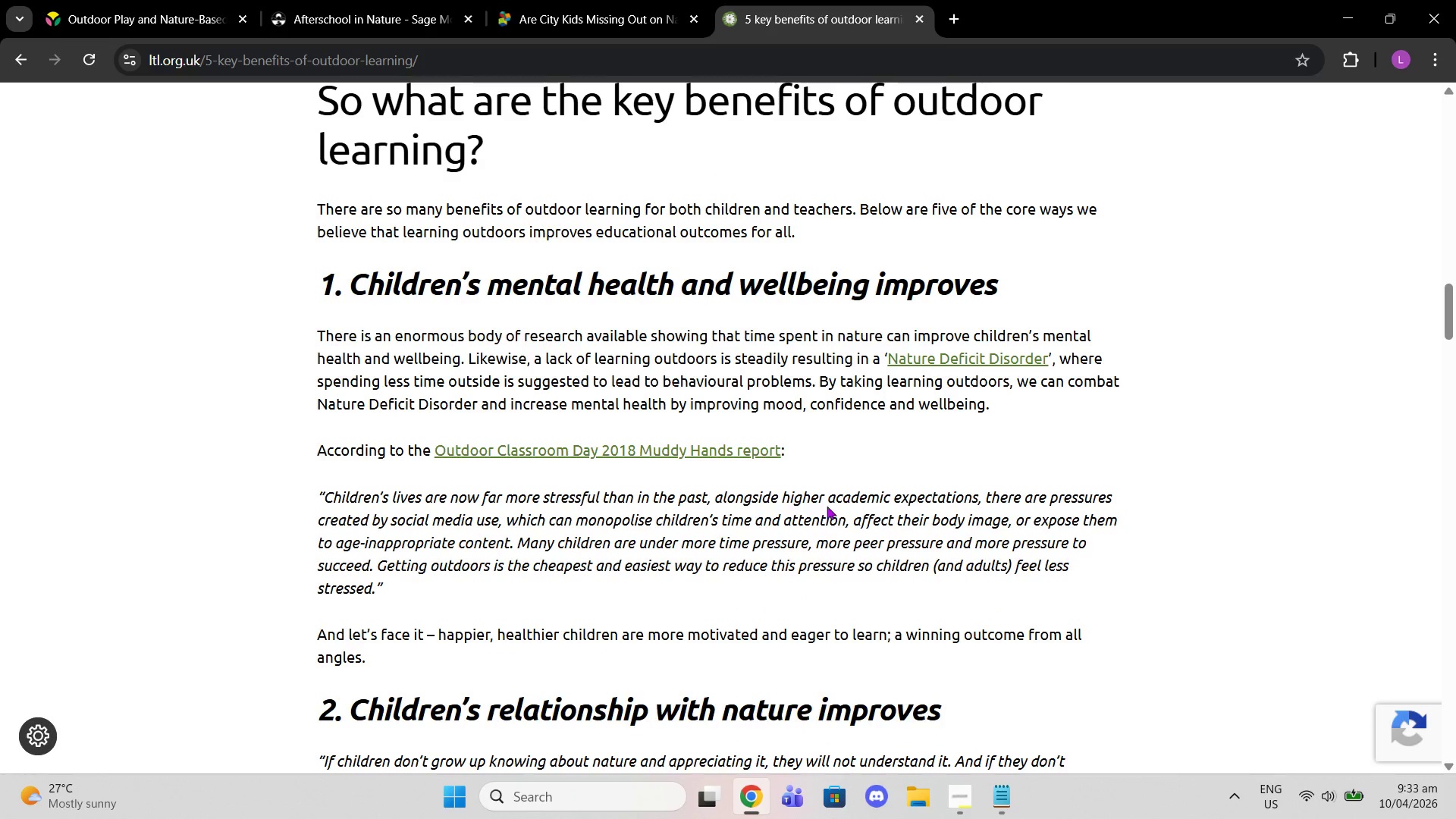 
scroll: coordinate [835, 506], scroll_direction: down, amount: 2.0
 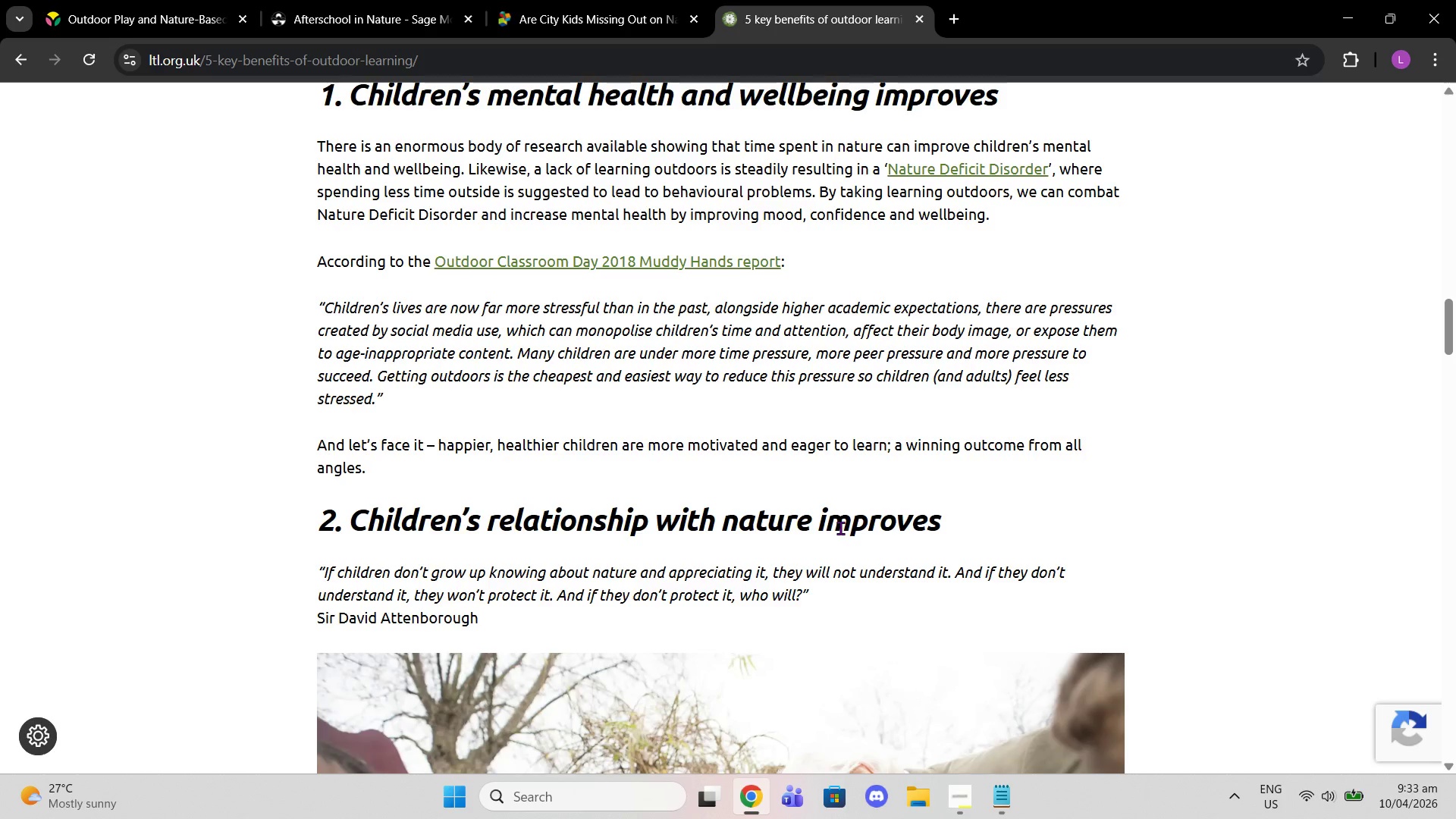 
wait(11.74)
 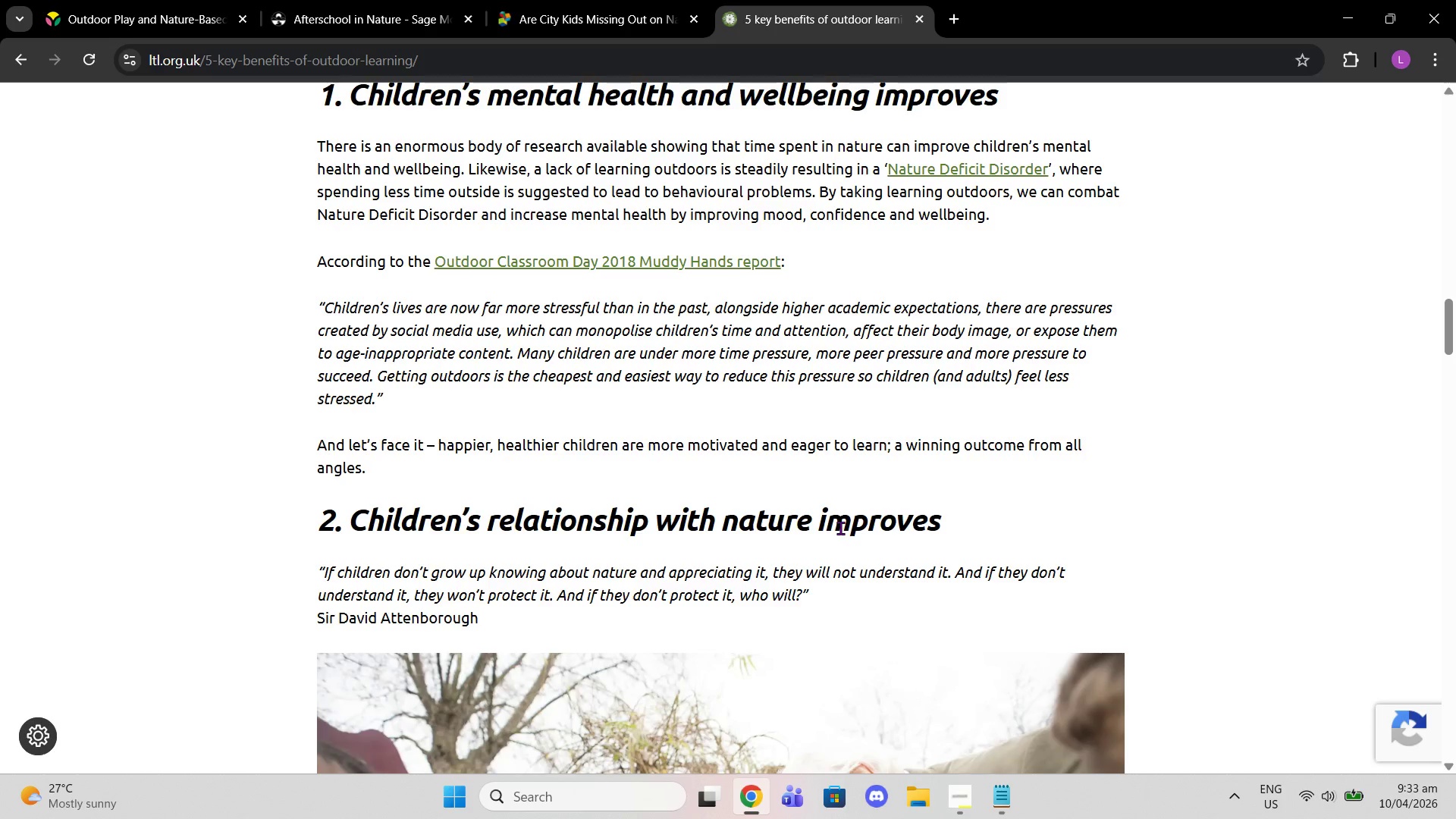 
scroll: coordinate [939, 551], scroll_direction: down, amount: 7.0
 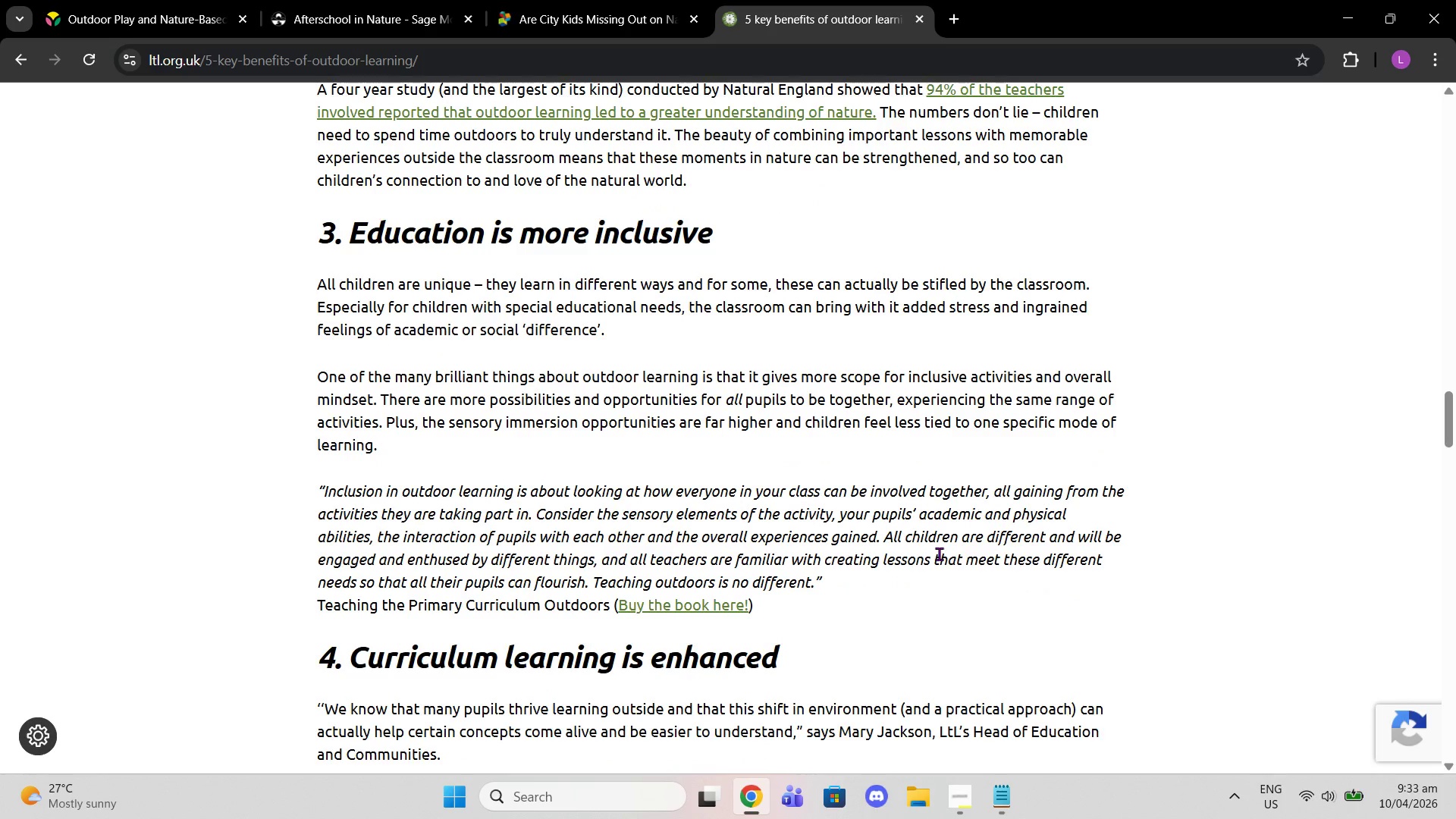 
wait(7.89)
 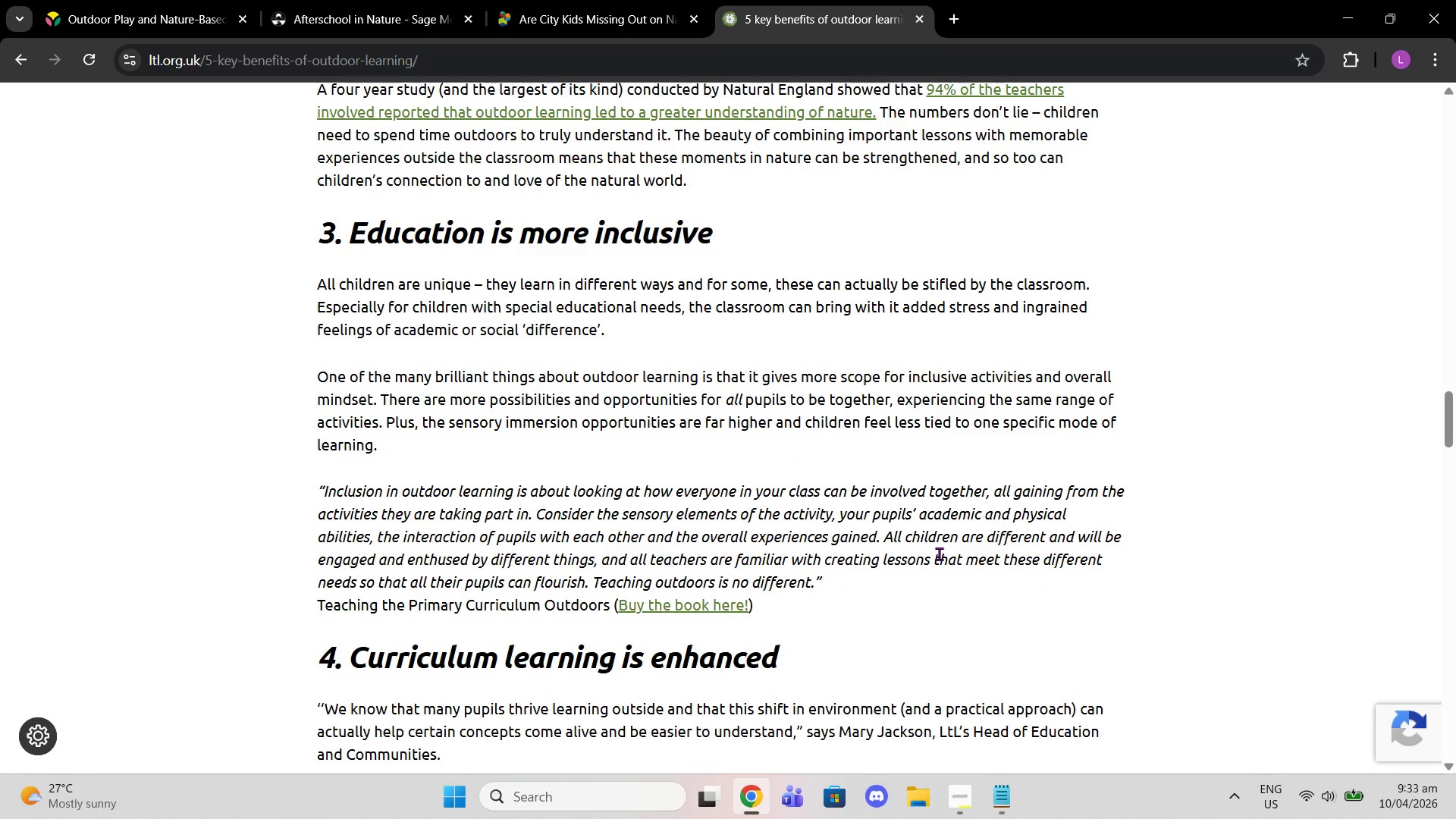 
scroll: coordinate [937, 563], scroll_direction: down, amount: 1.0
 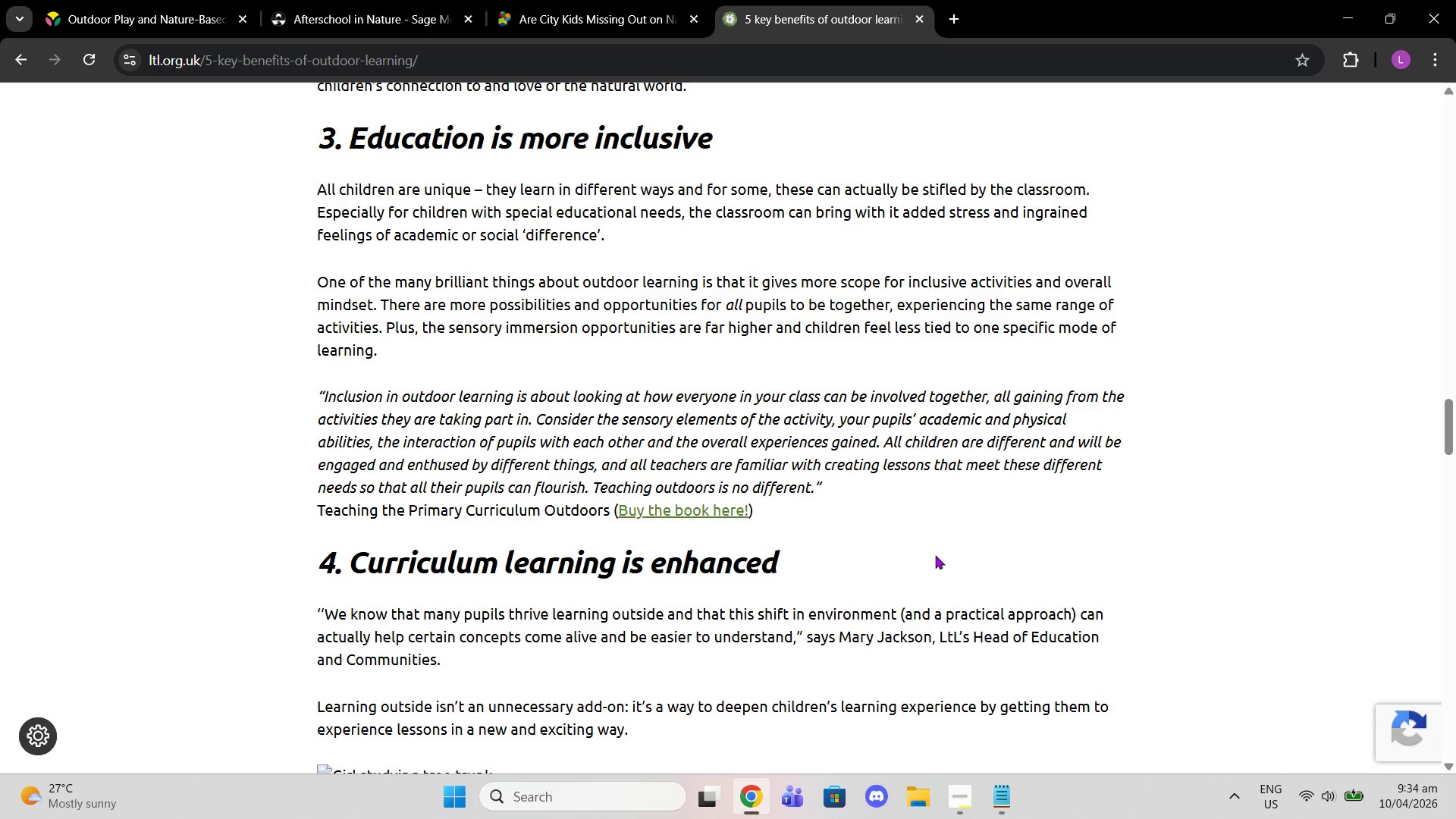 
scroll: coordinate [935, 554], scroll_direction: up, amount: 1.0
 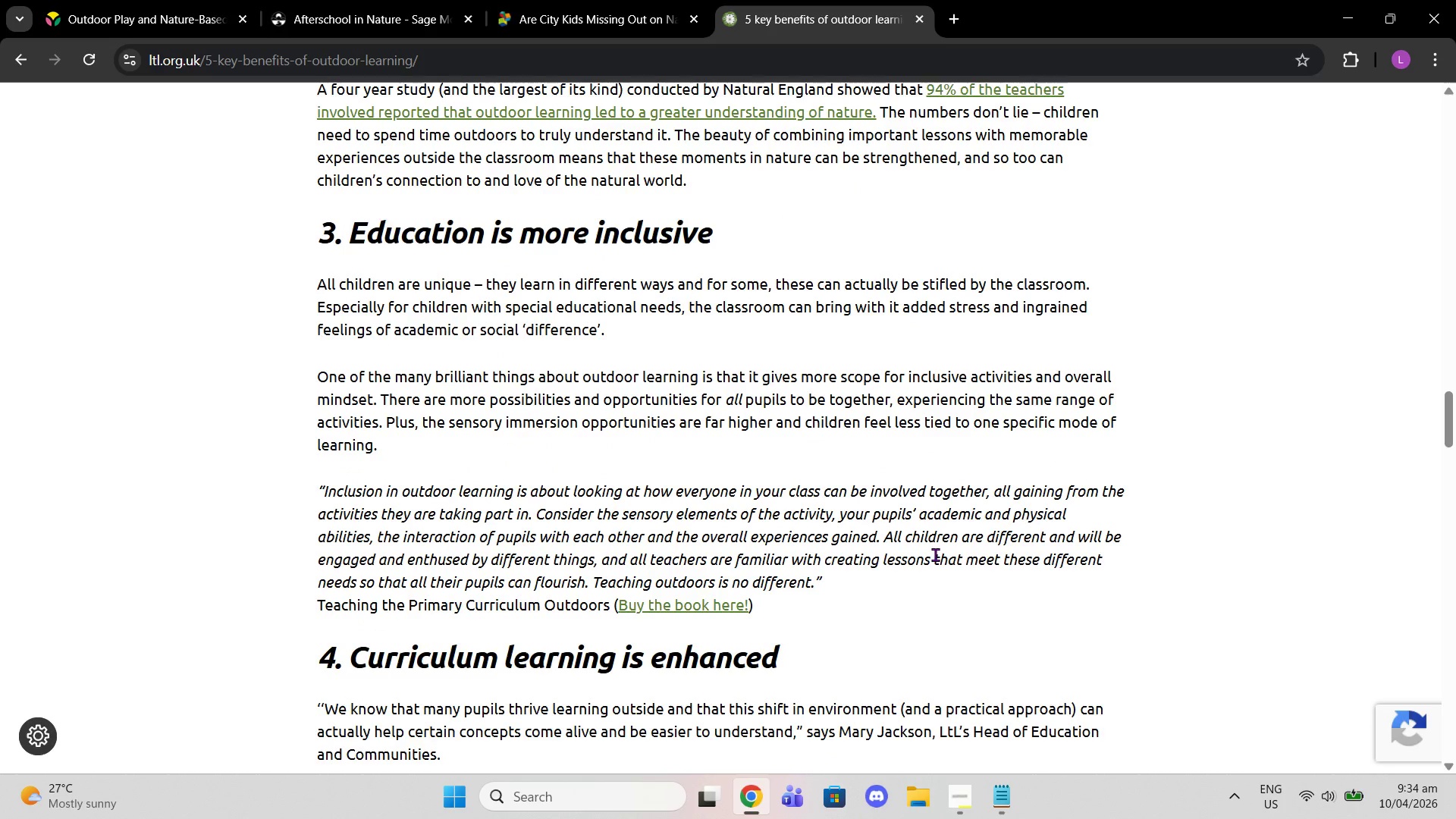 
scroll: coordinate [935, 554], scroll_direction: down, amount: 2.0
 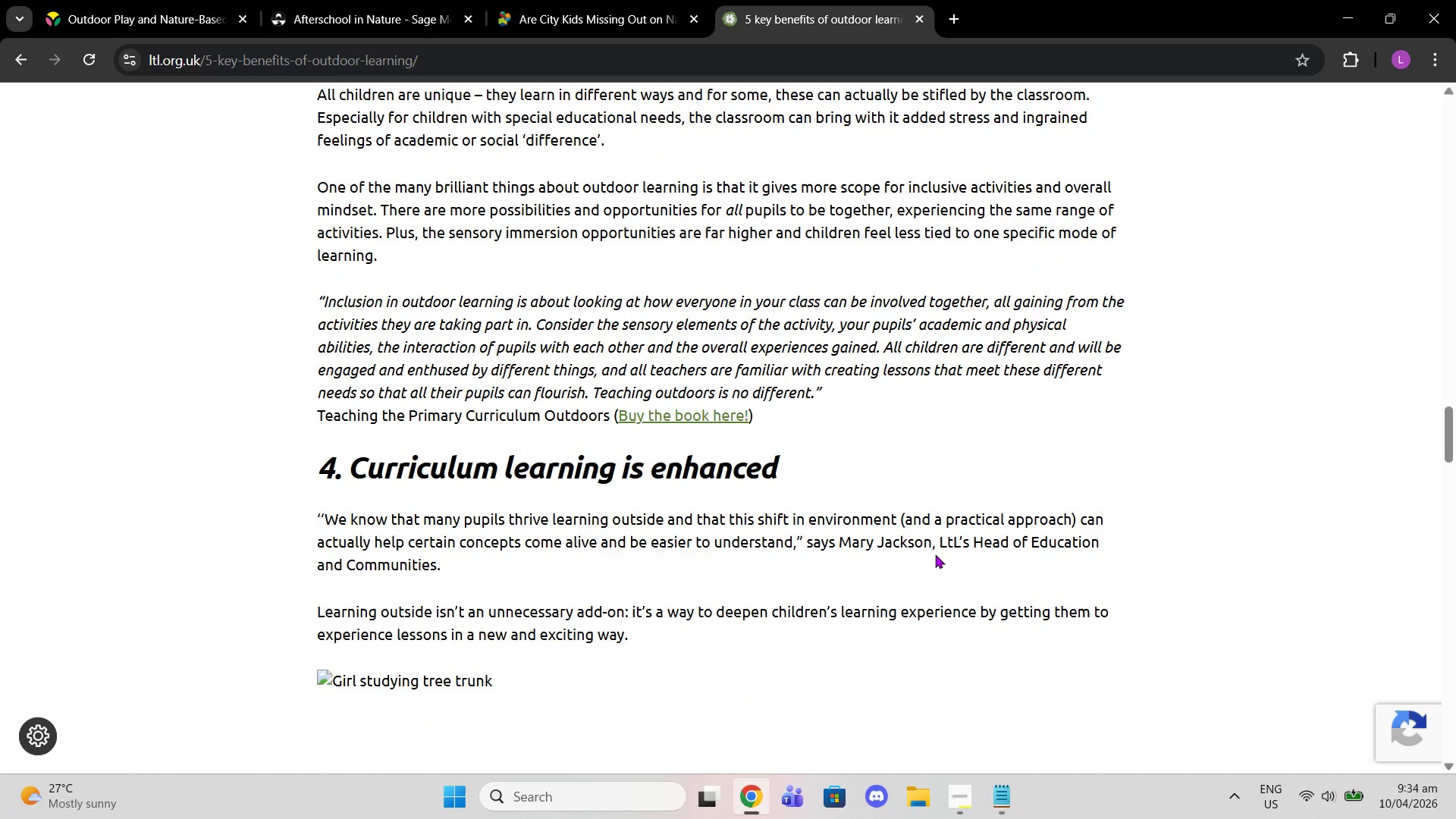 
wait(5.16)
 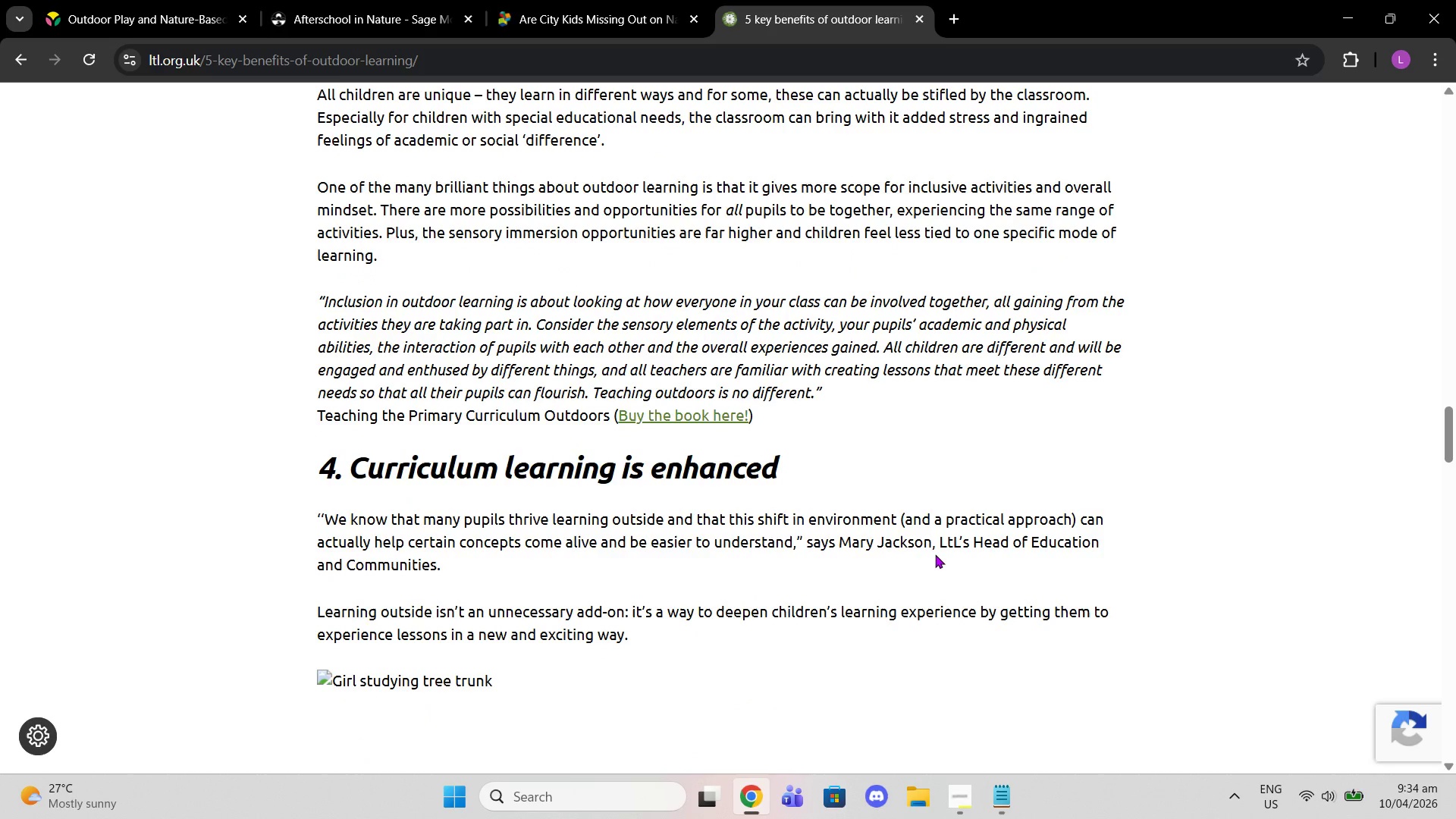 
scroll: coordinate [939, 551], scroll_direction: down, amount: 14.0
 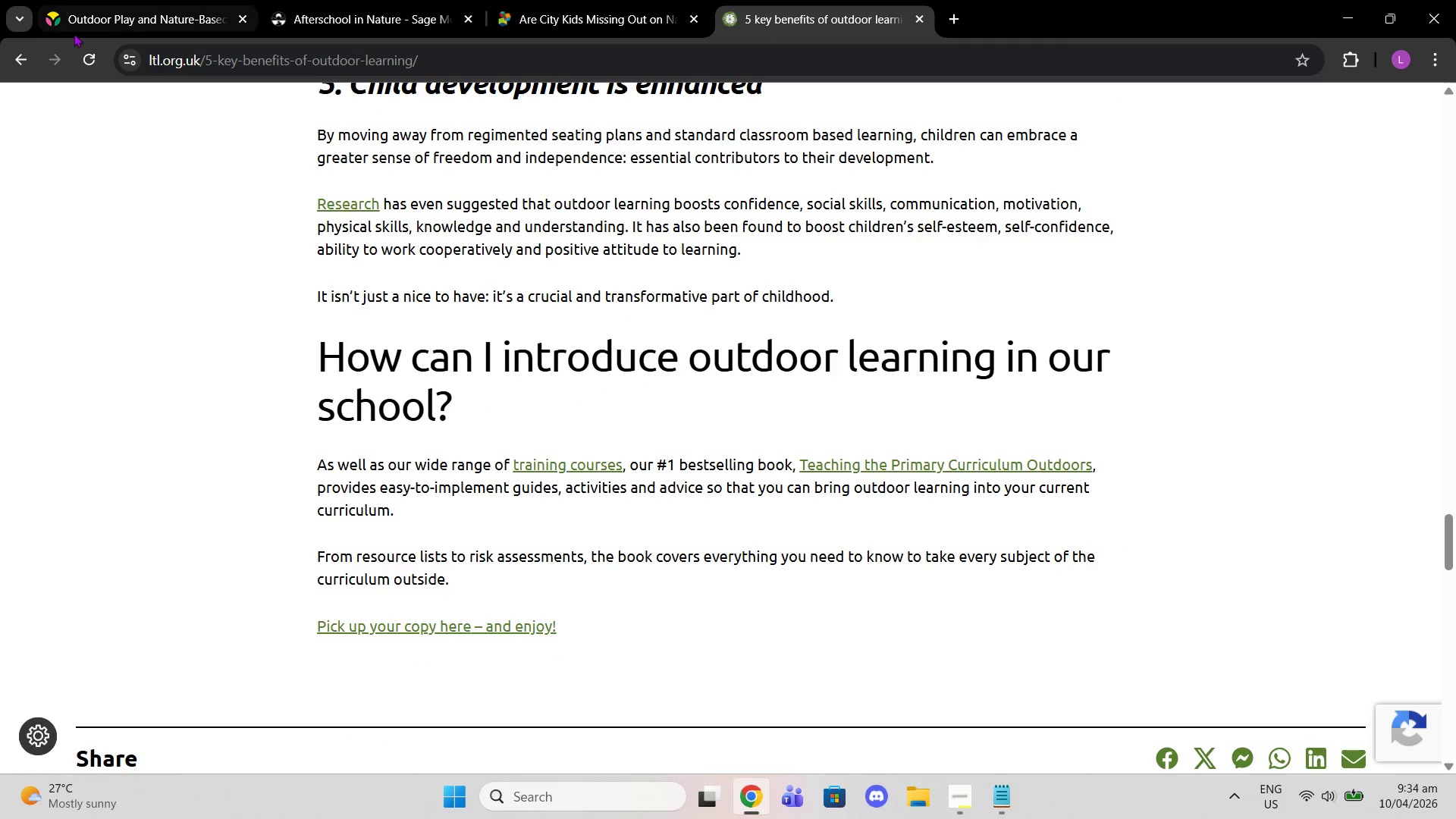 
left_click([20, 72])
 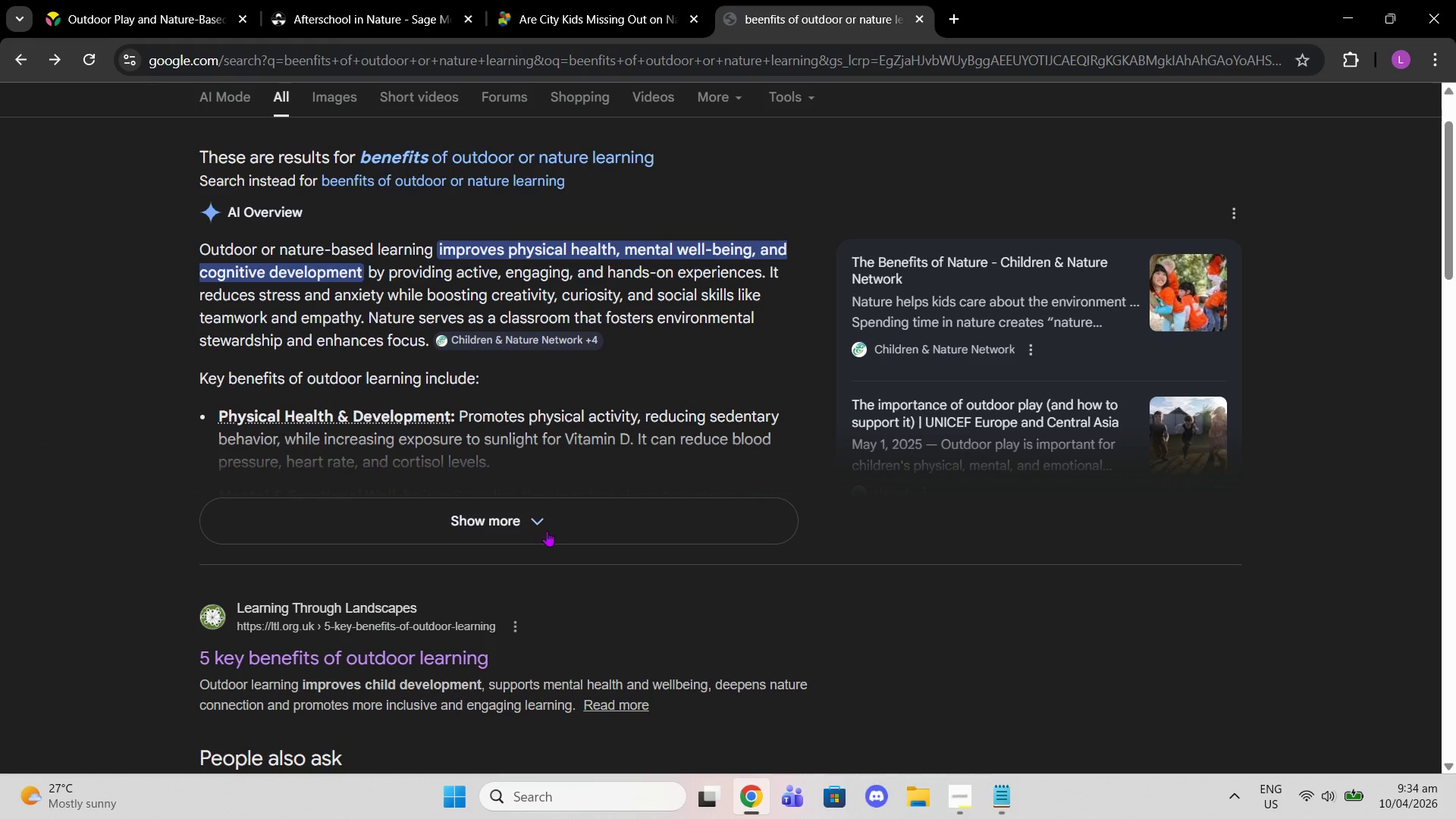 
scroll: coordinate [543, 532], scroll_direction: down, amount: 4.0
 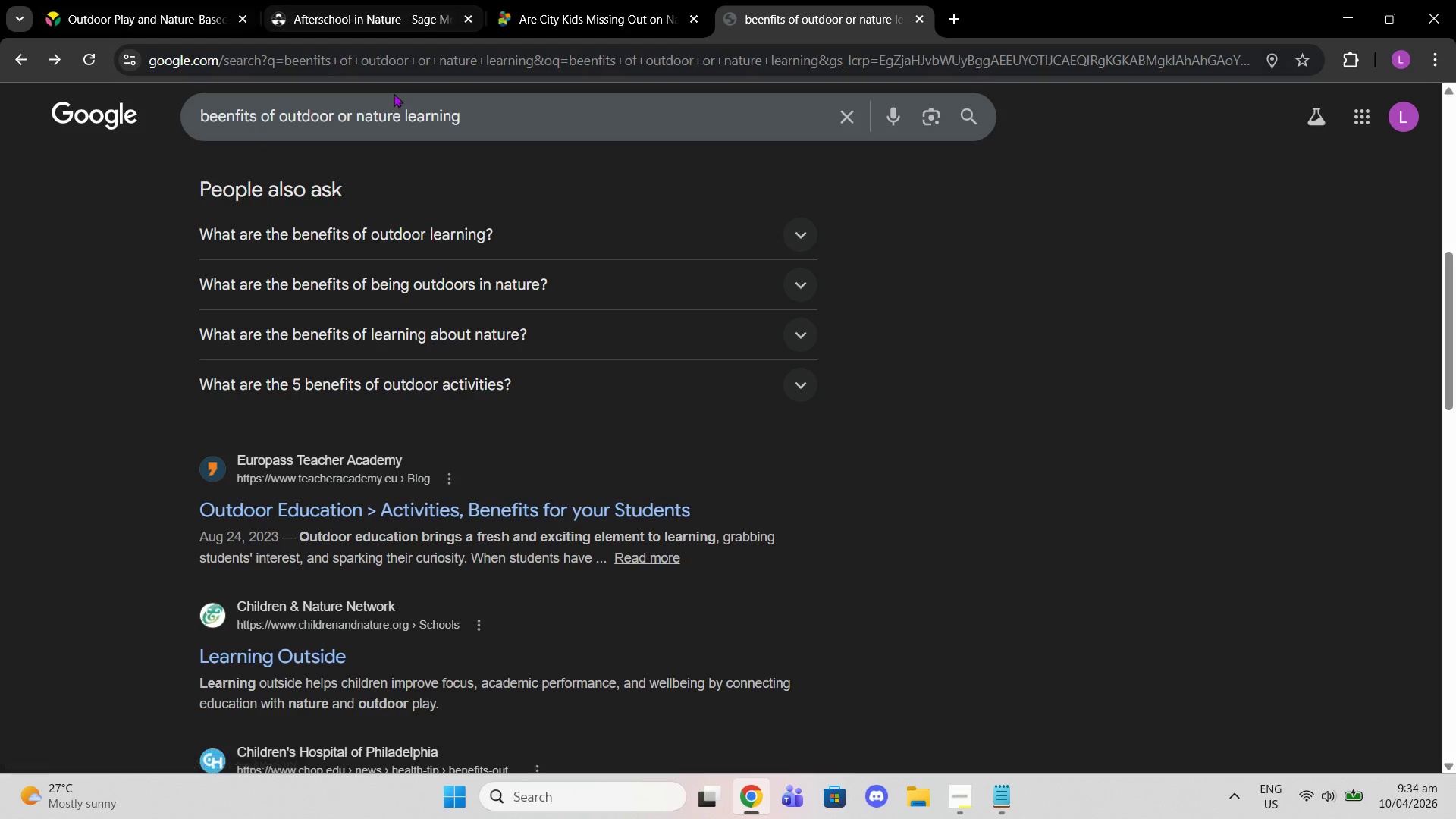 
left_click_drag(start_coordinate=[351, 112], to_coordinate=[282, 107])
 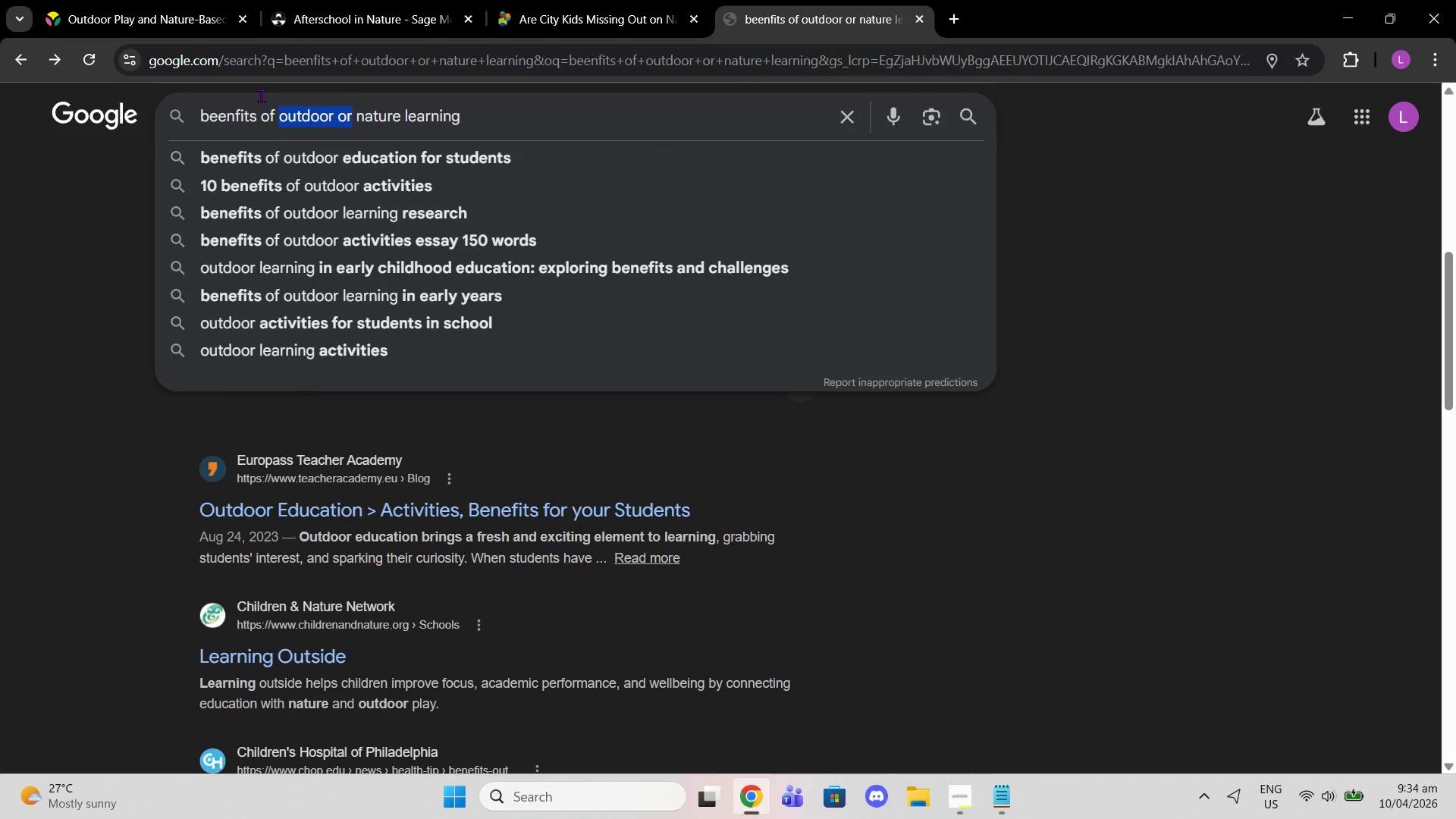 
key(Backspace)
 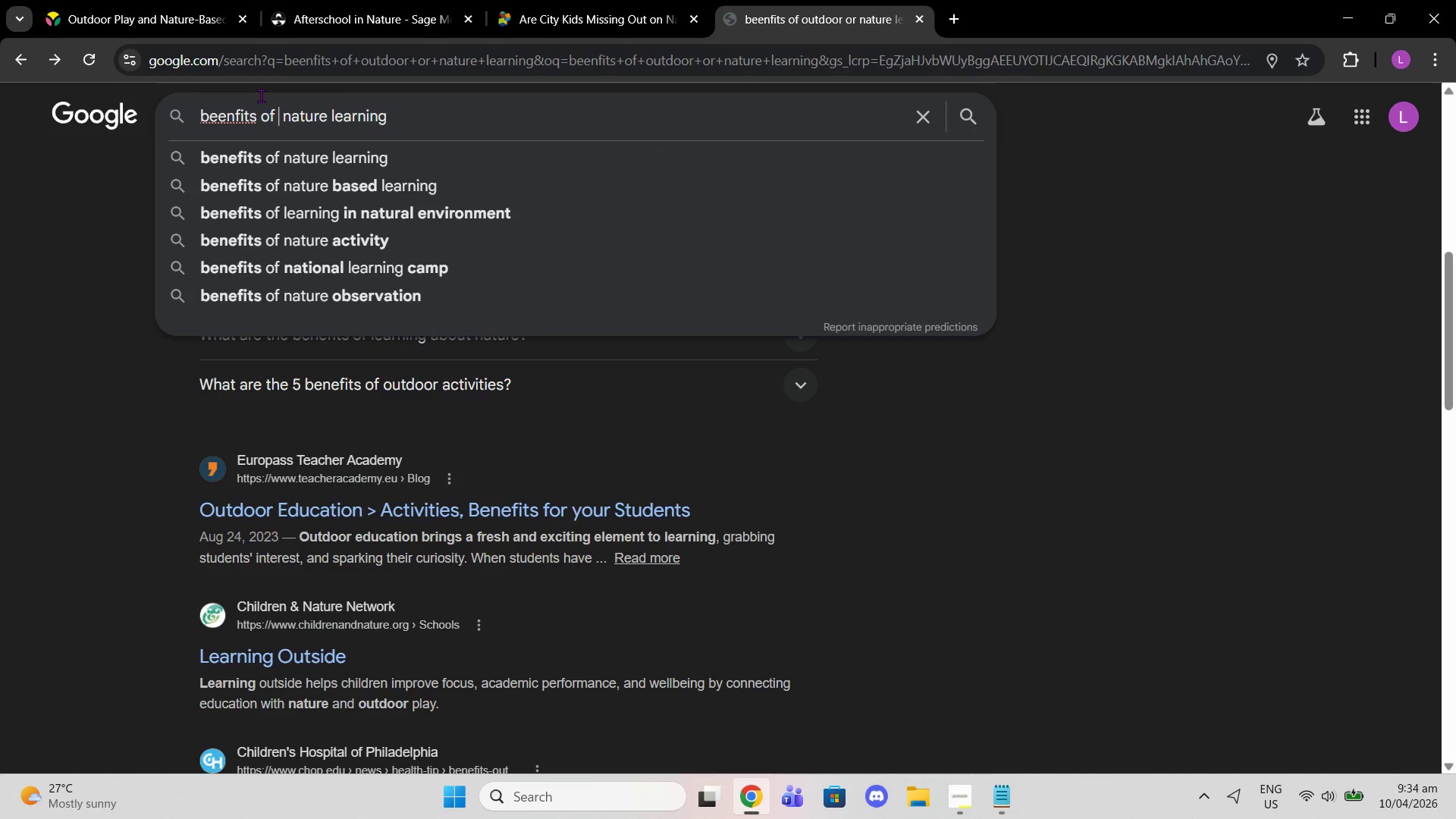 
key(Backspace)
 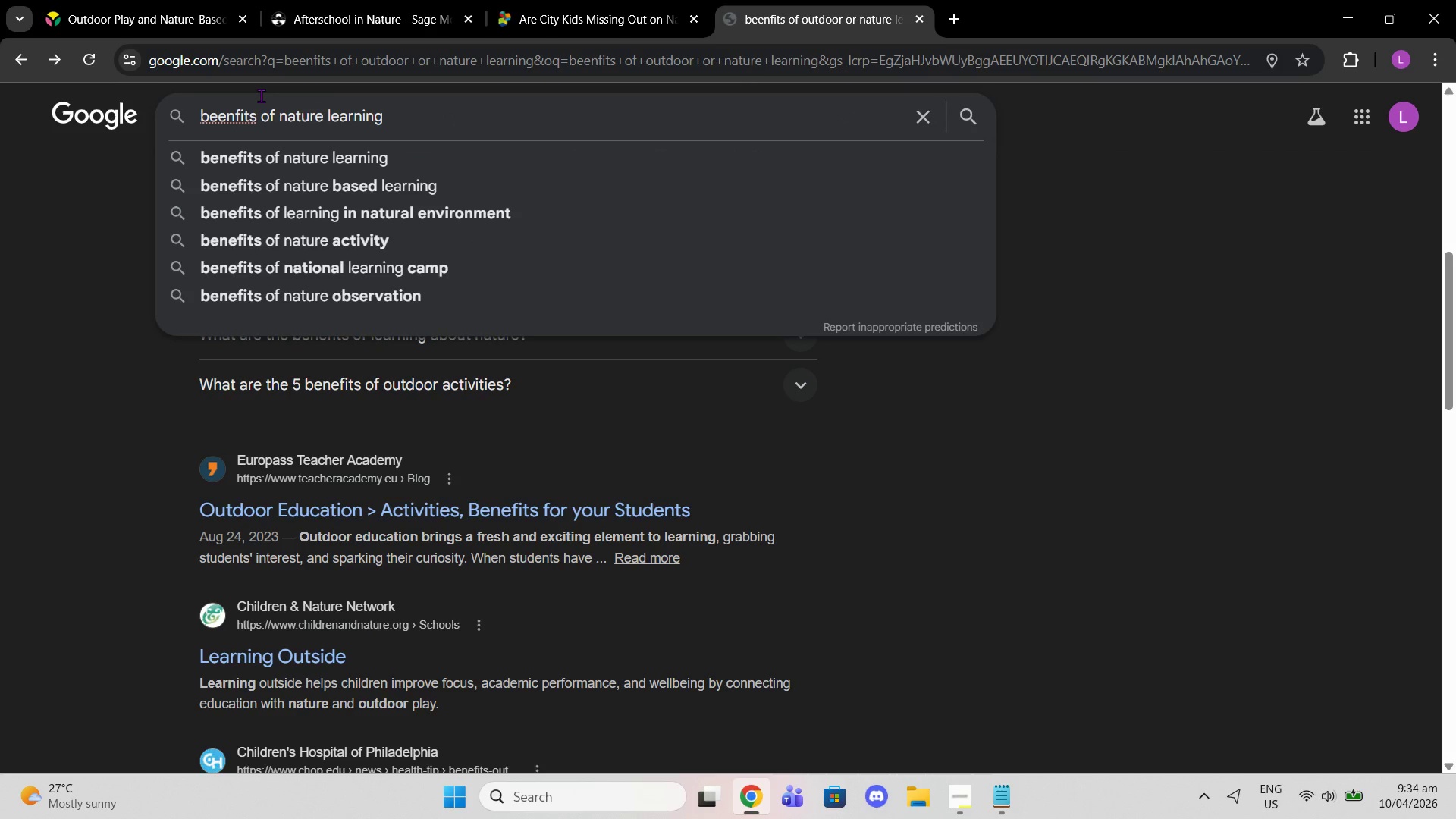 
key(Shift+ShiftRight)
 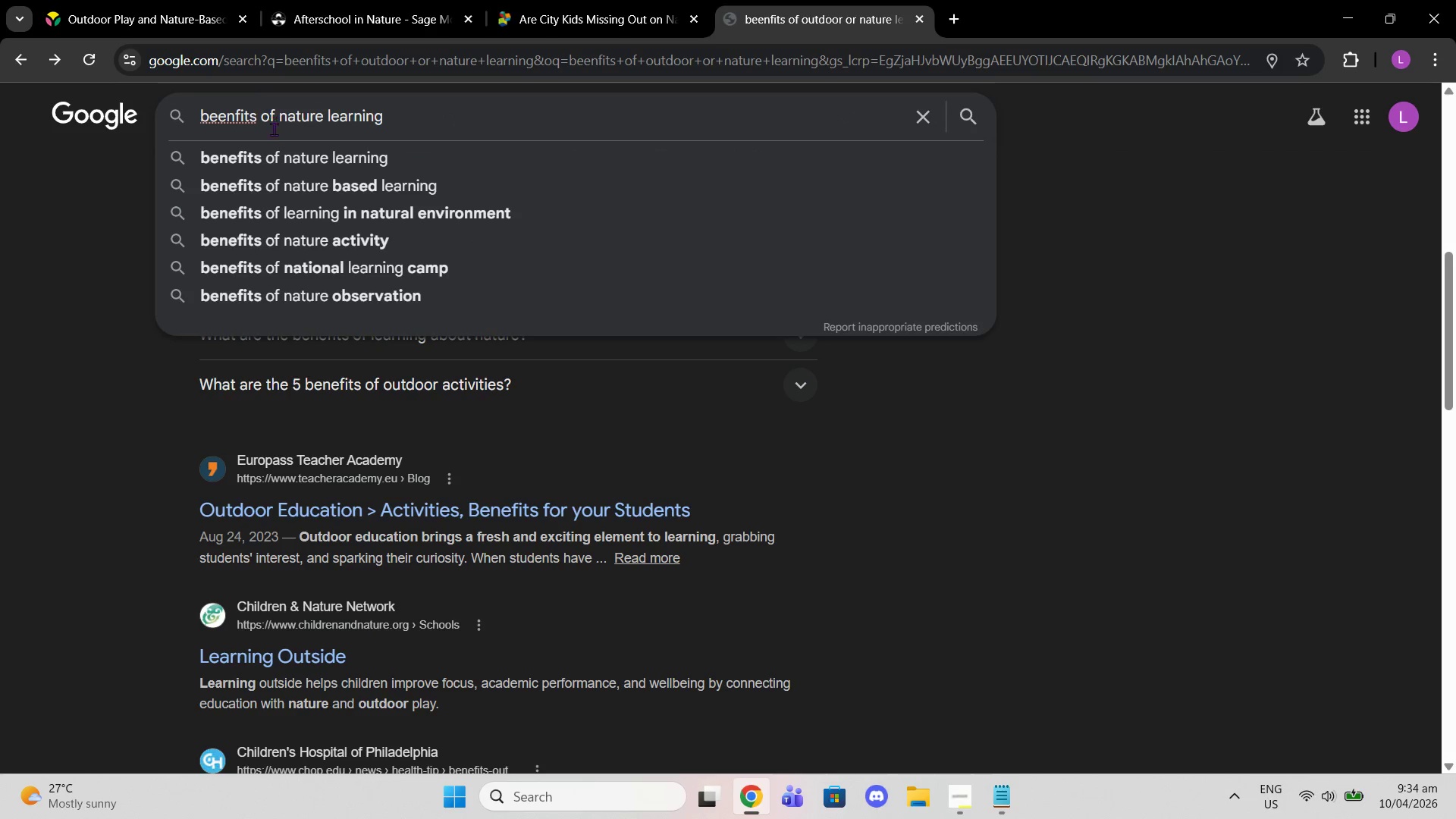 
left_click([275, 152])
 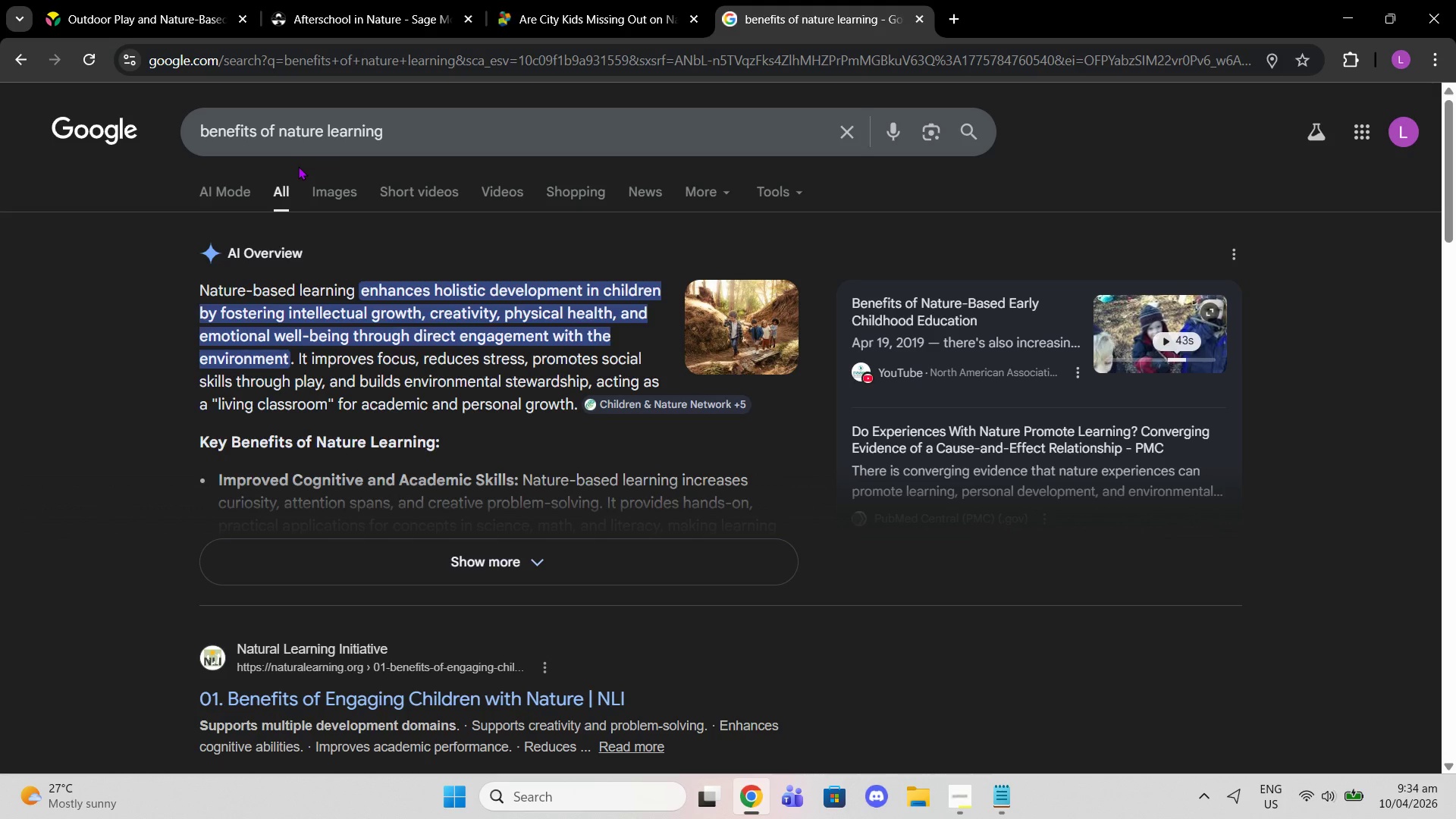 
wait(11.77)
 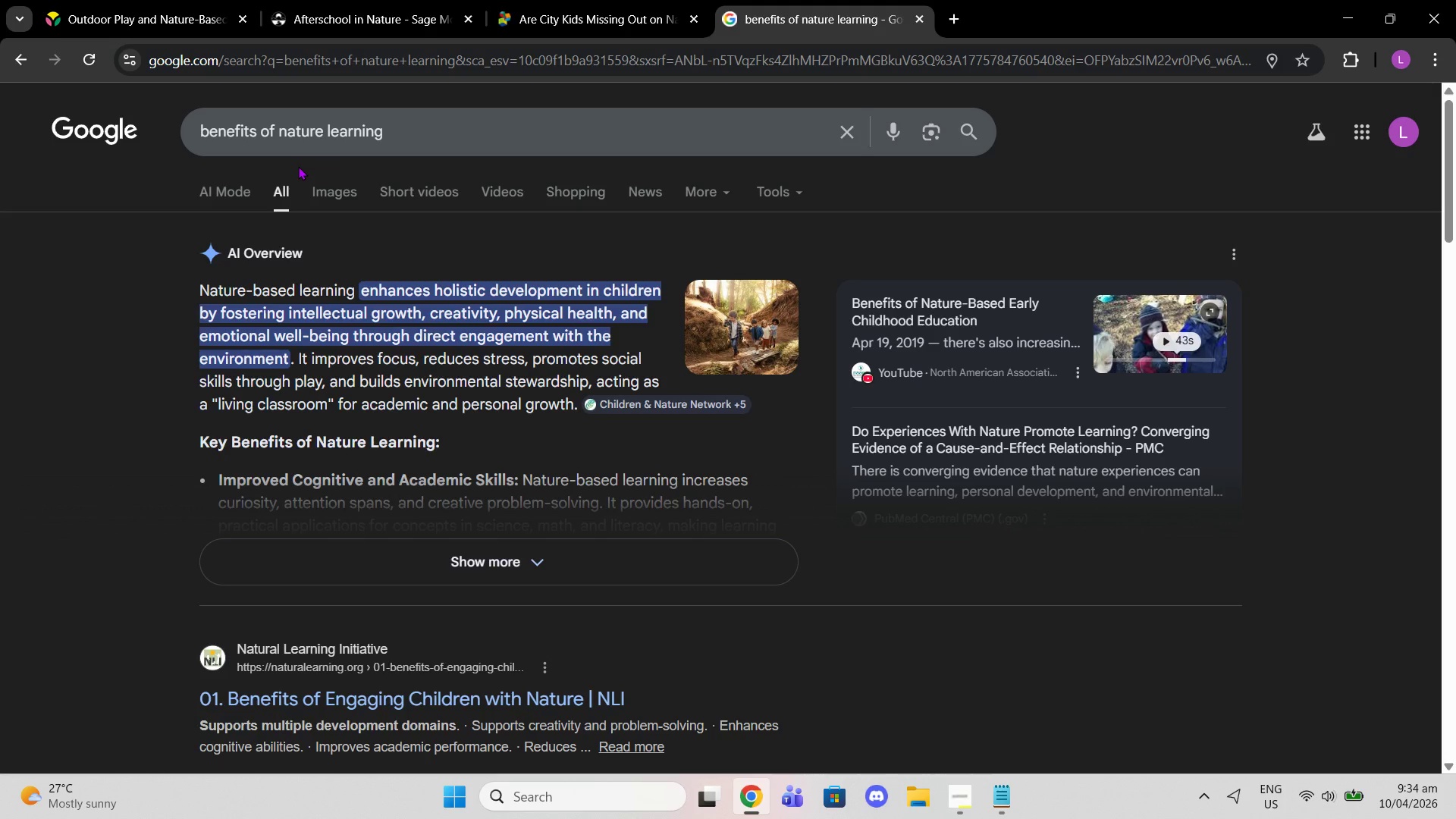 
scroll: coordinate [500, 466], scroll_direction: down, amount: 1.0
 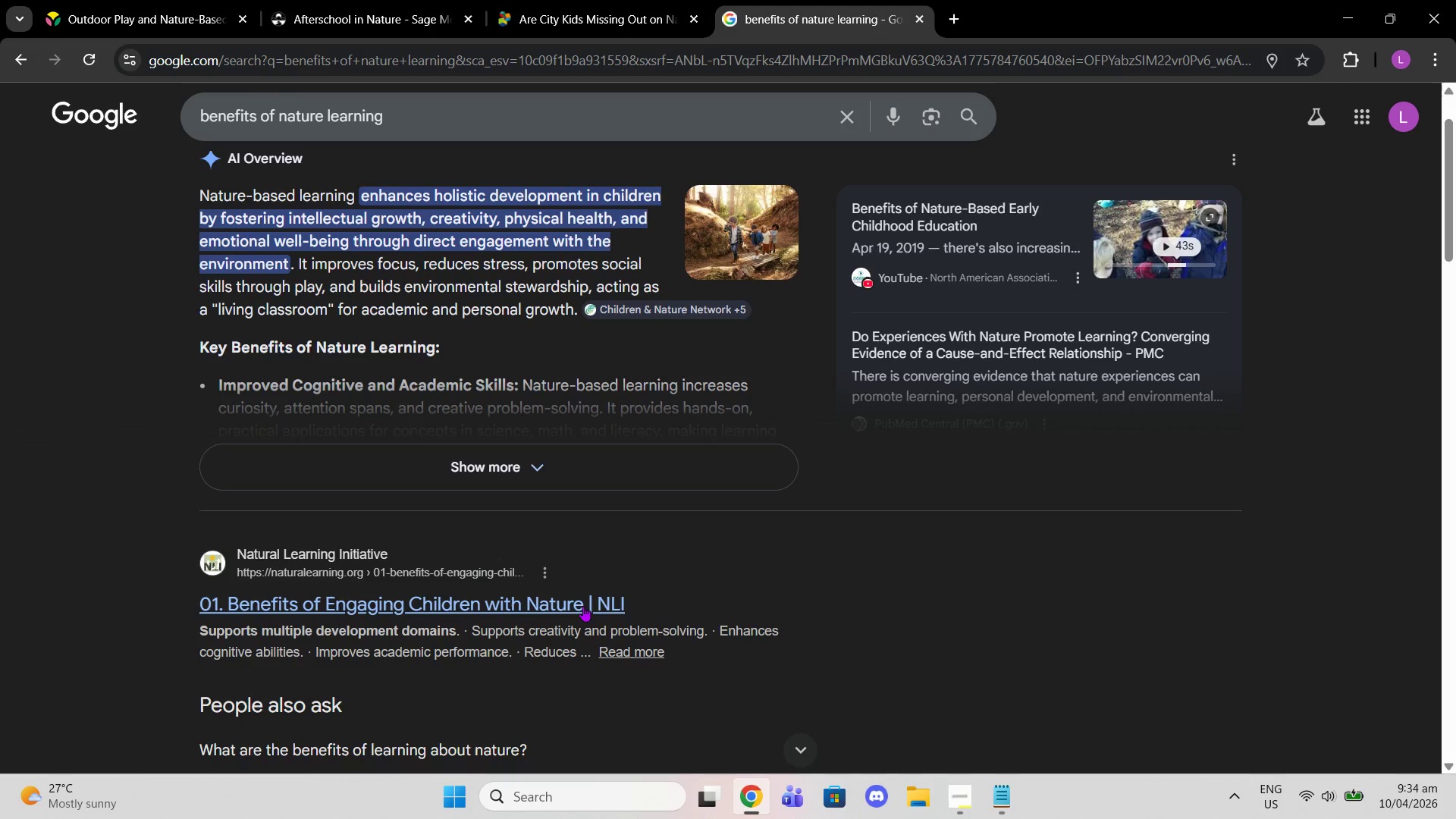 
left_click([581, 606])
 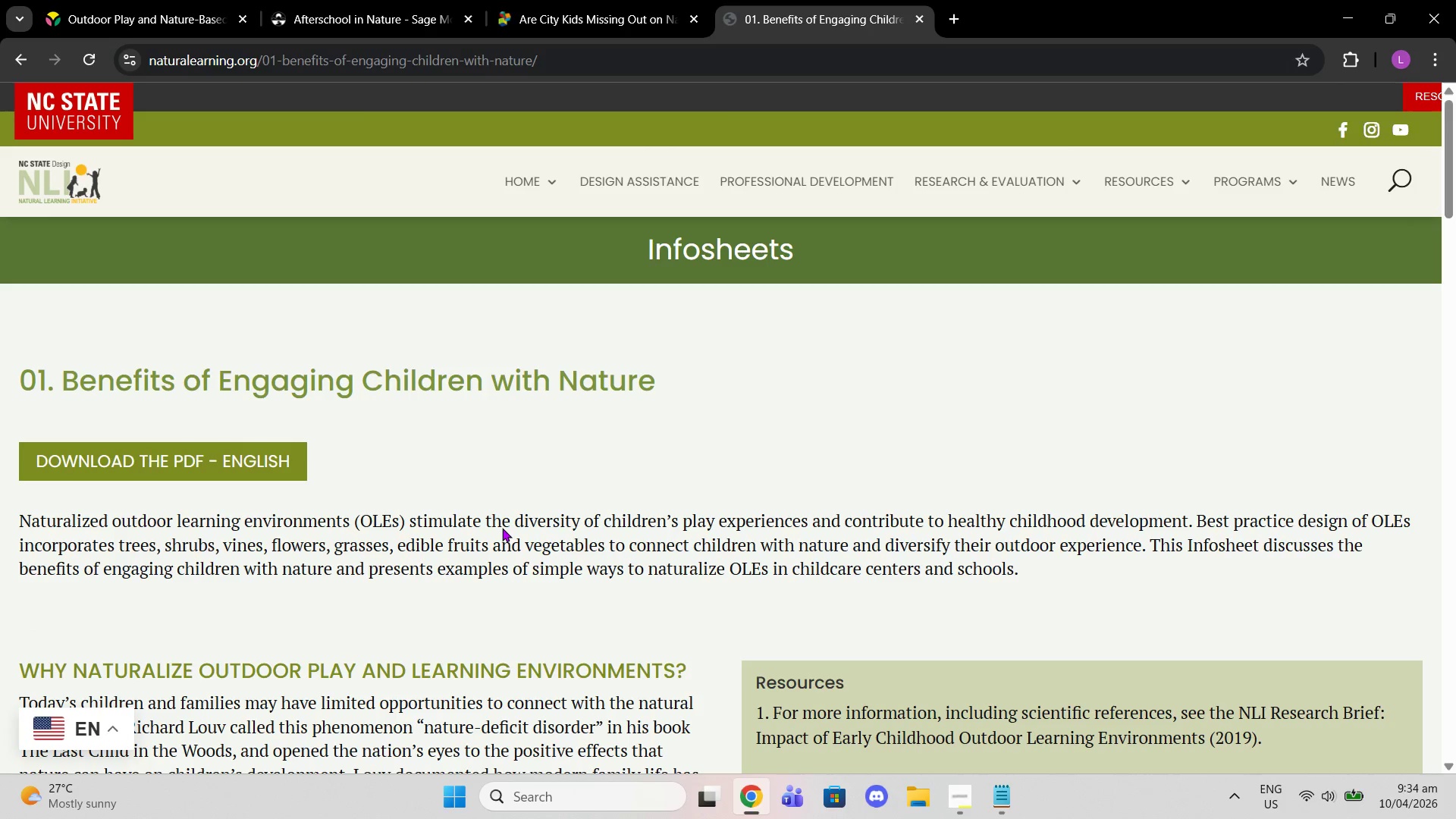 
wait(11.38)
 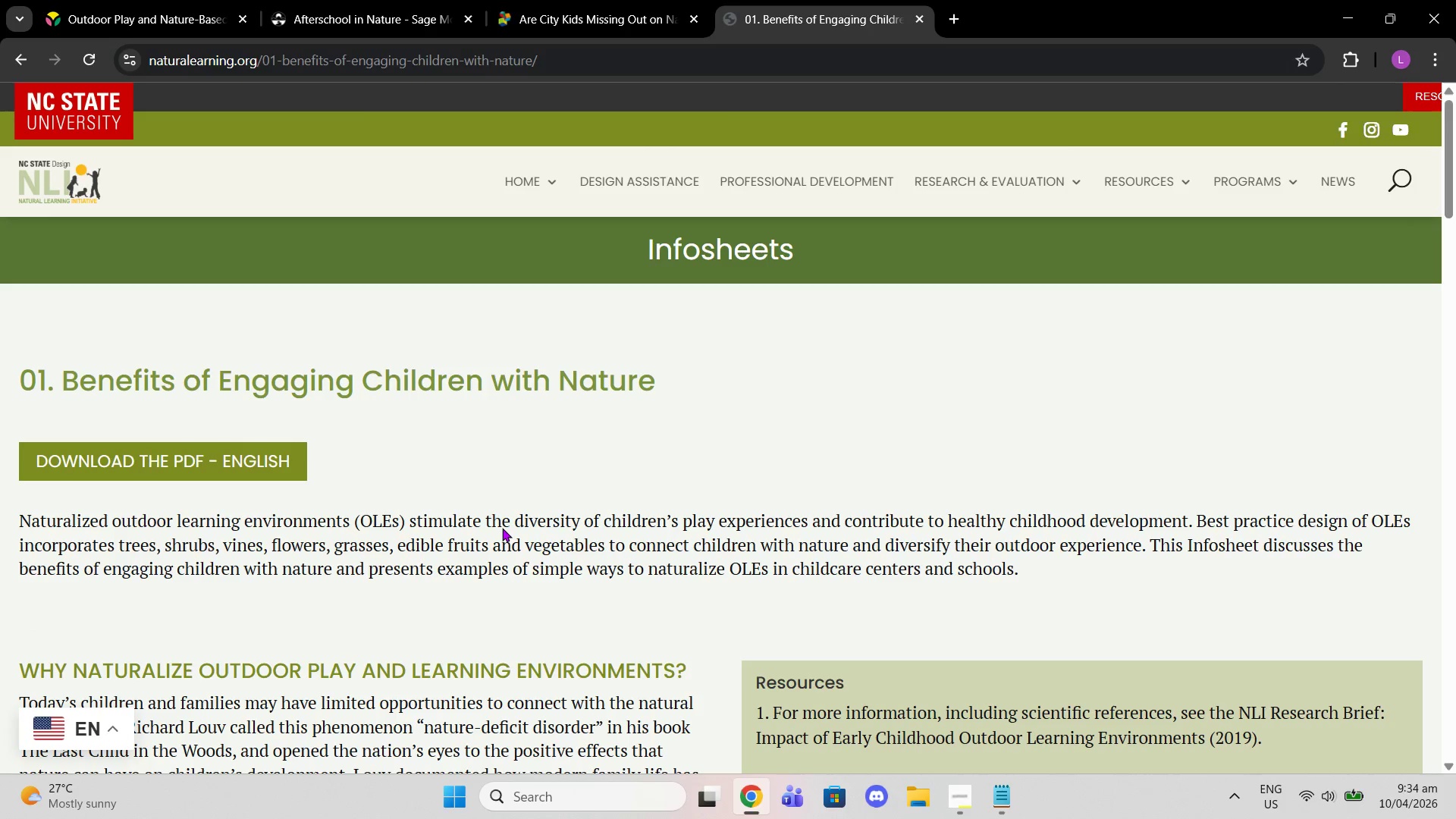 
scroll: coordinate [1098, 246], scroll_direction: down, amount: 8.0
 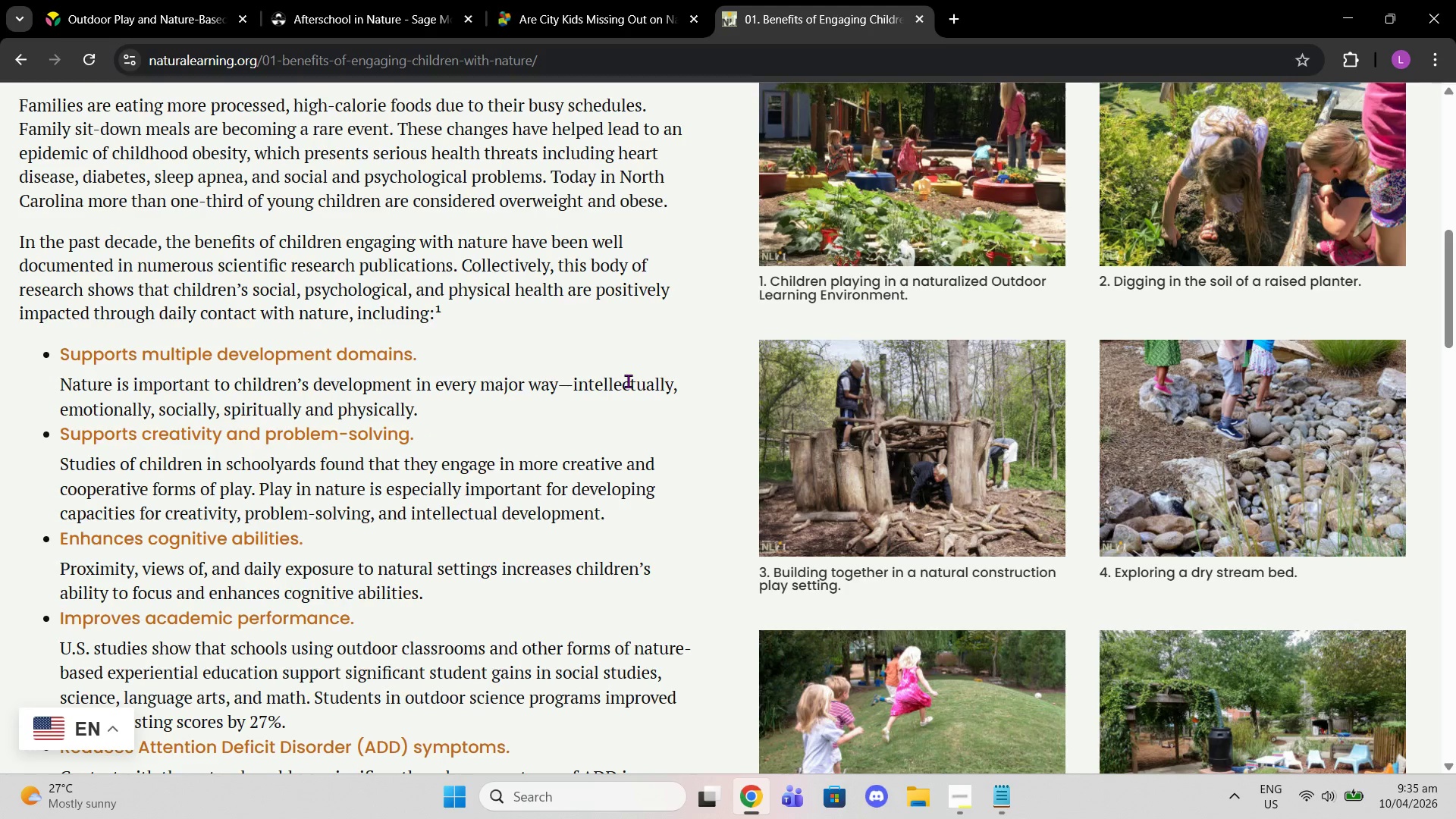 
scroll: coordinate [626, 392], scroll_direction: down, amount: 3.0
 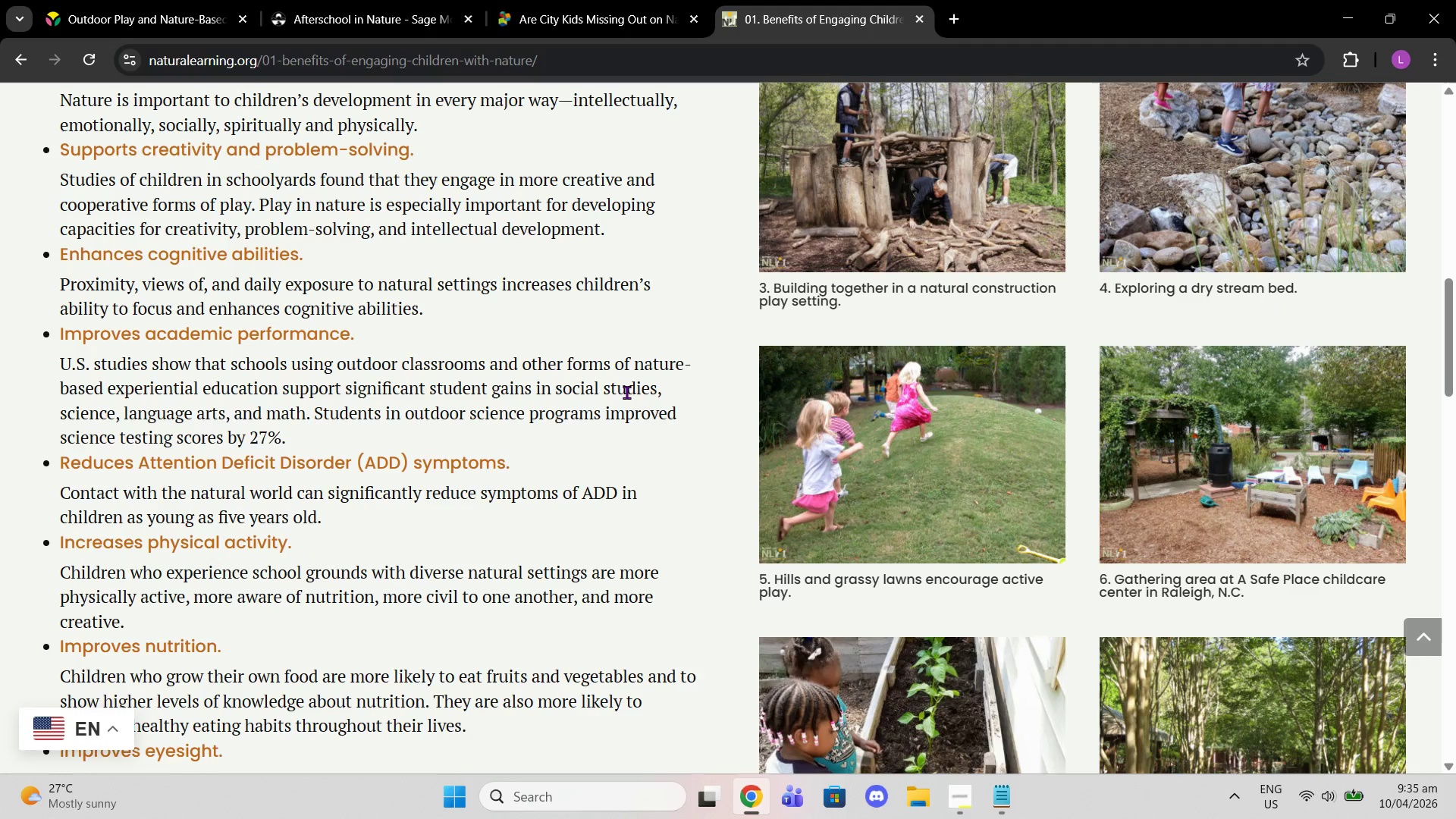 
wait(6.05)
 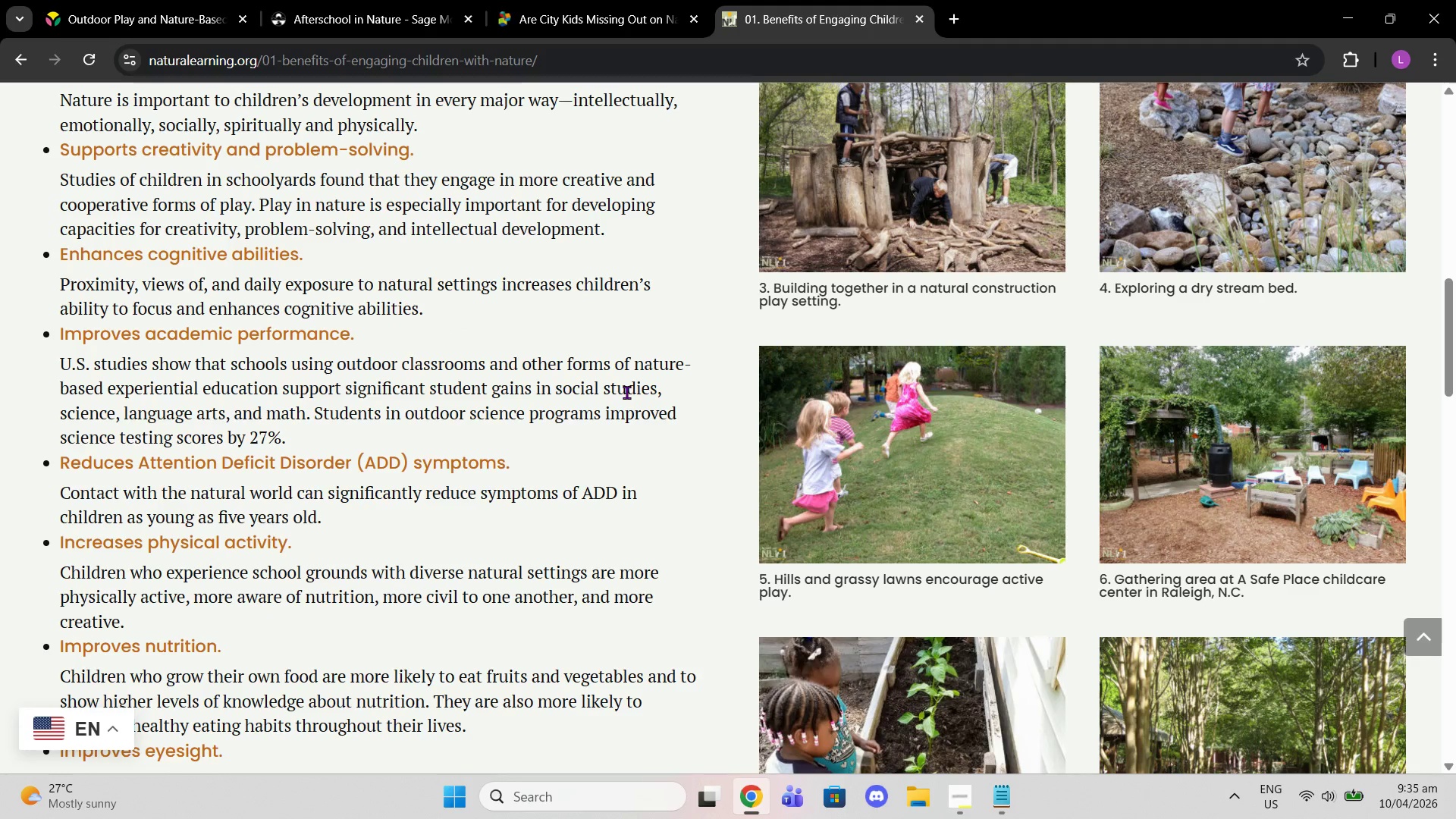 
scroll: coordinate [626, 394], scroll_direction: down, amount: 1.0
 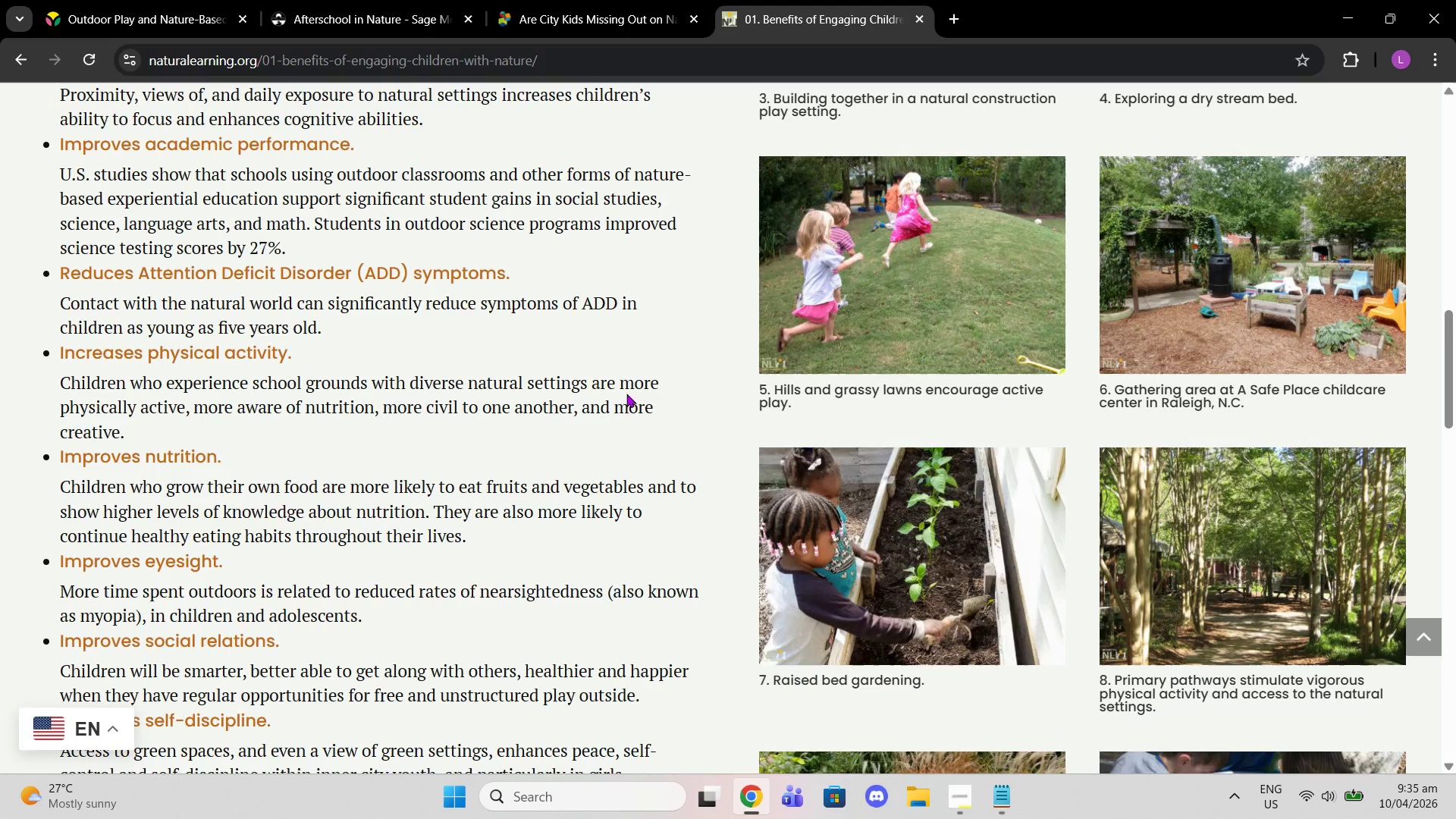 
scroll: coordinate [628, 399], scroll_direction: up, amount: 1.0
 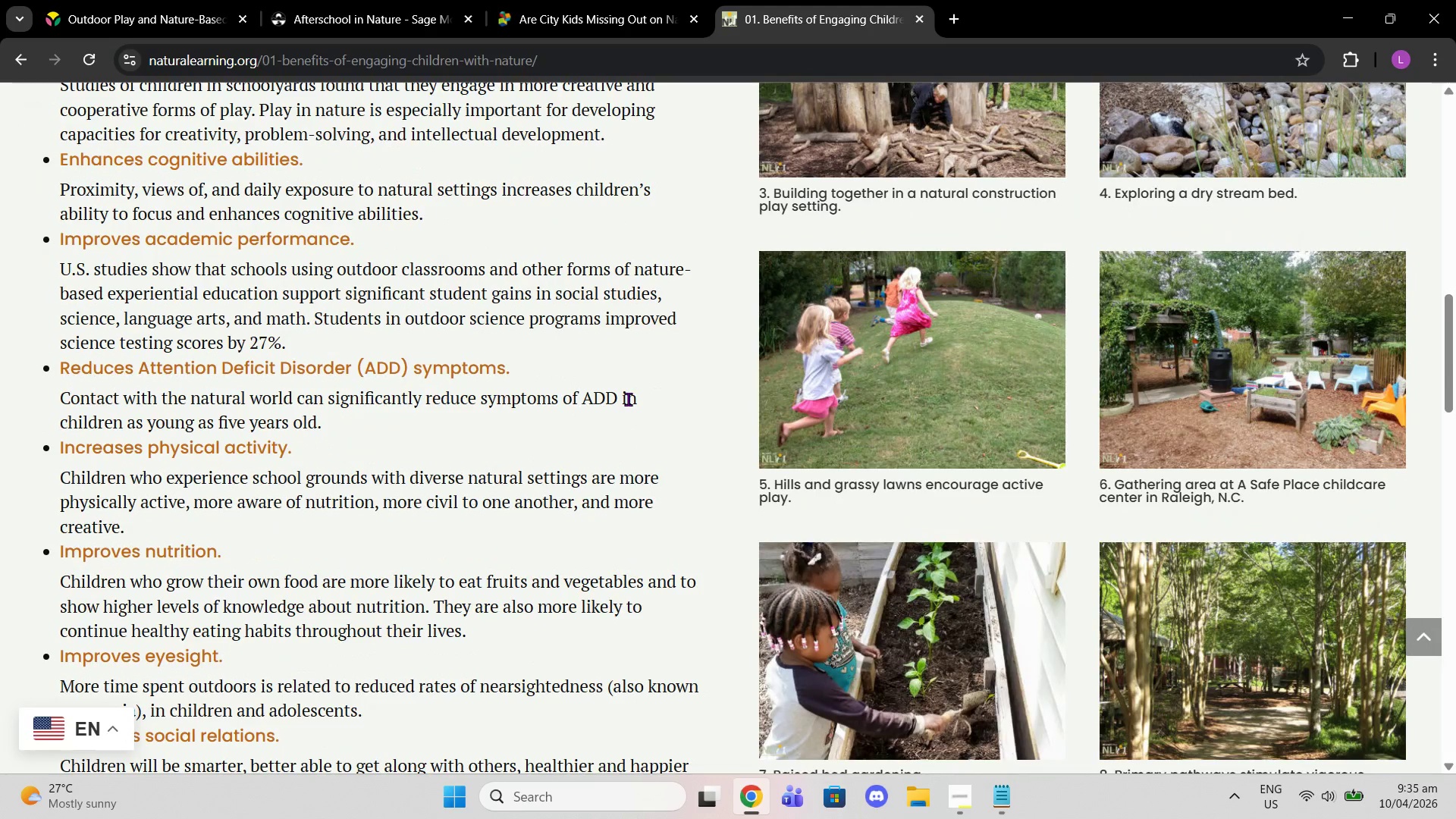 
scroll: coordinate [628, 400], scroll_direction: down, amount: 3.0
 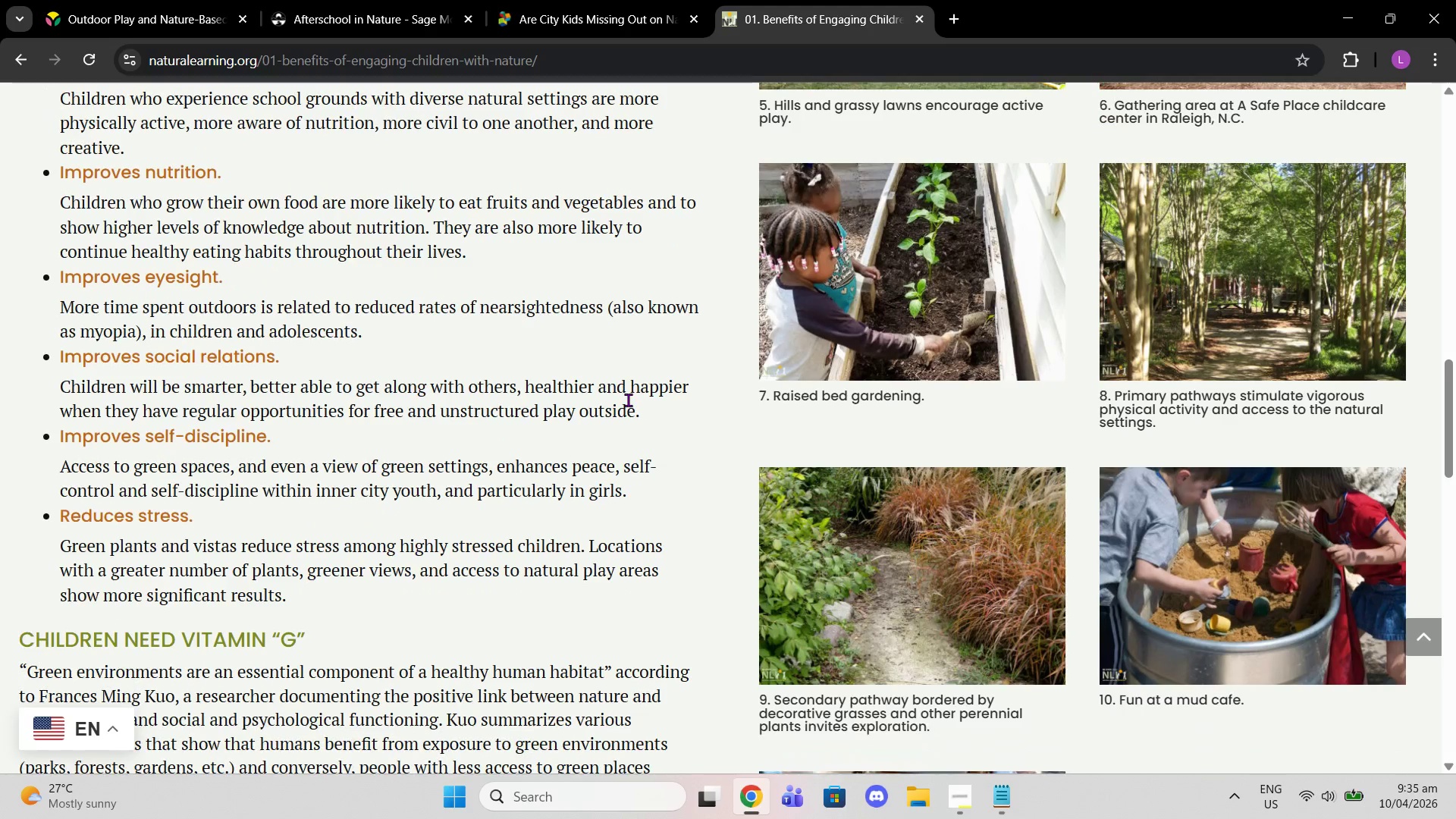 
wait(9.93)
 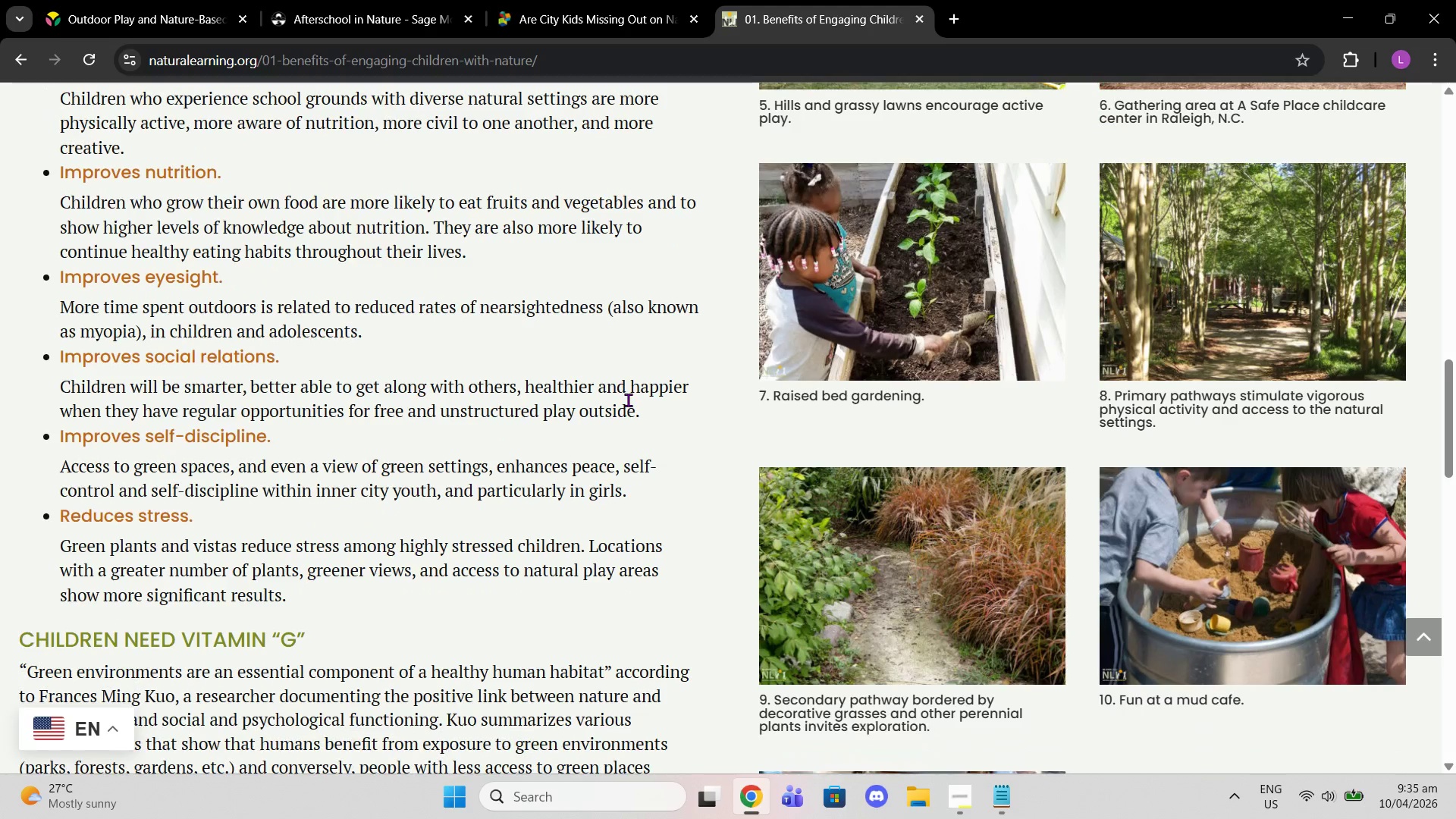 
scroll: coordinate [628, 401], scroll_direction: down, amount: 4.0
 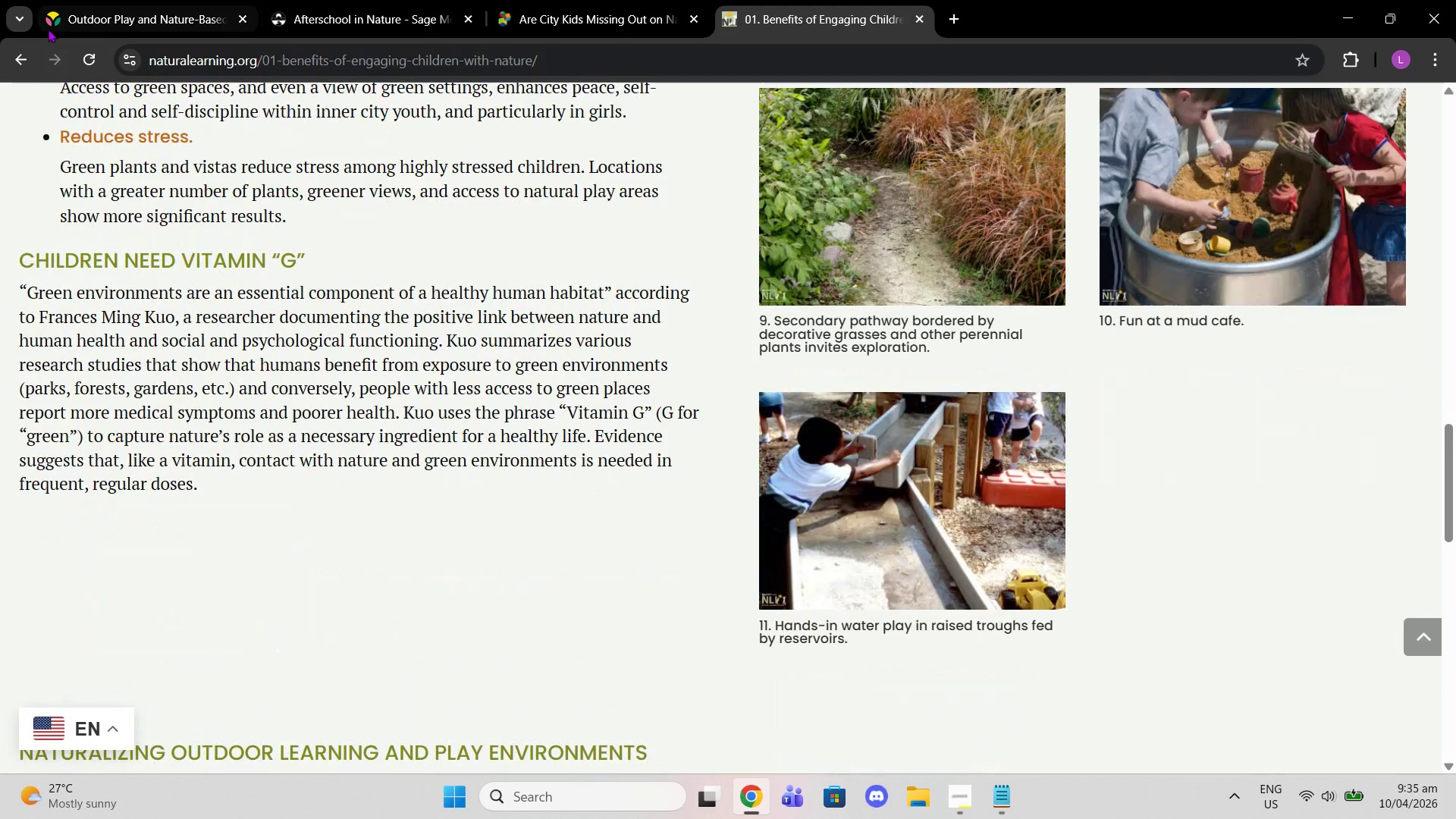 
left_click([26, 65])
 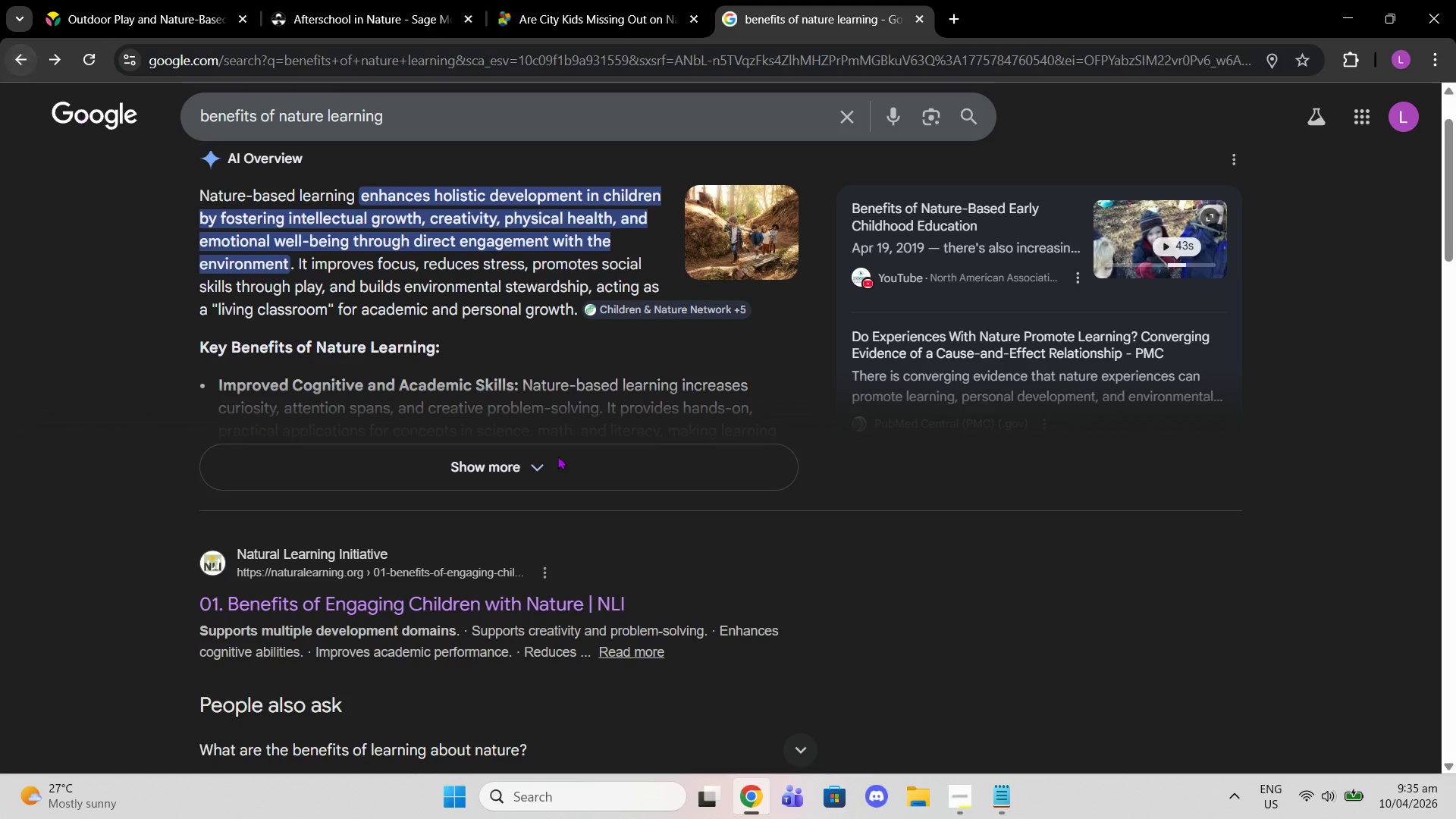 
scroll: coordinate [594, 469], scroll_direction: down, amount: 7.0
 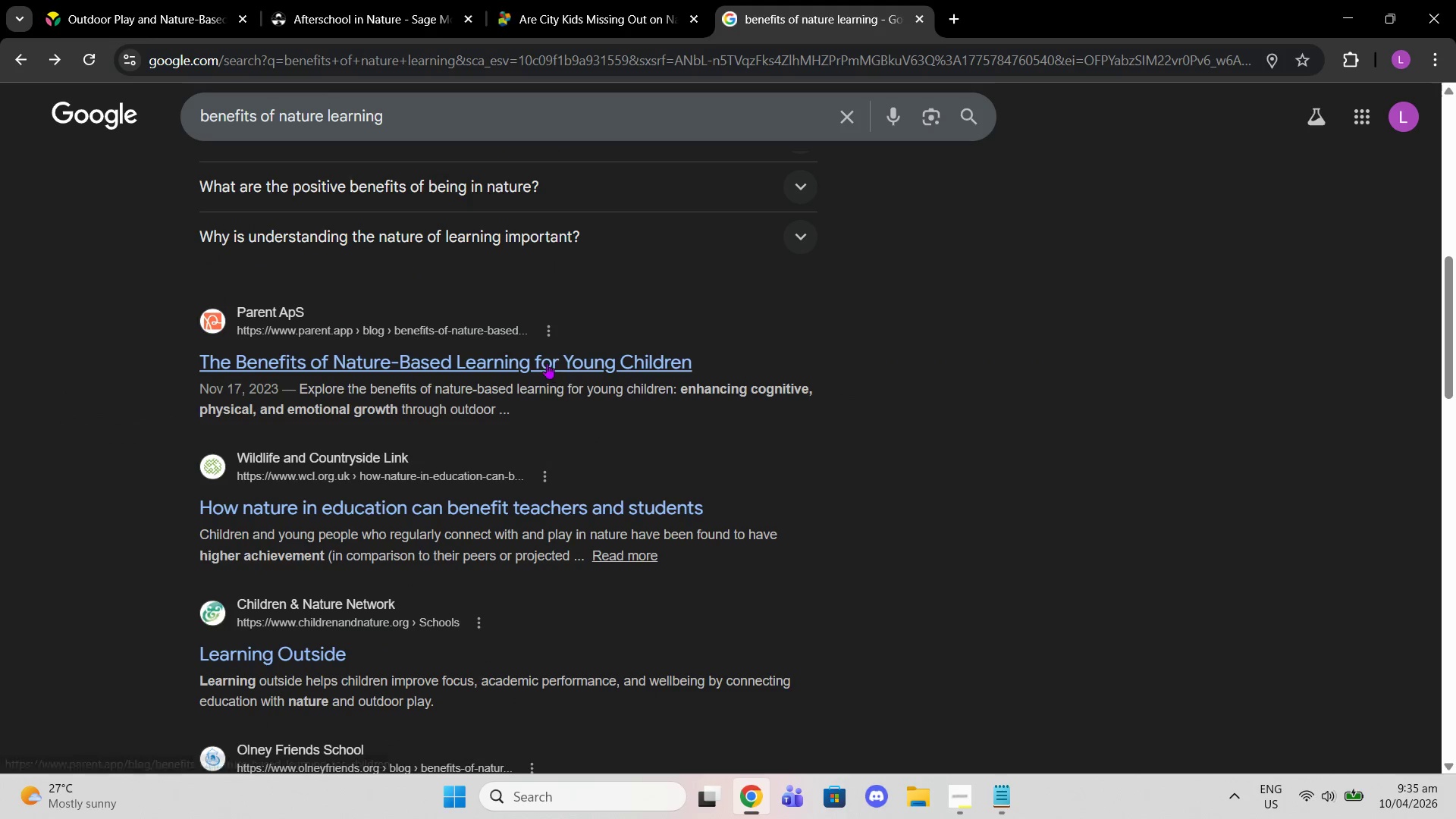 
left_click([519, 347])
 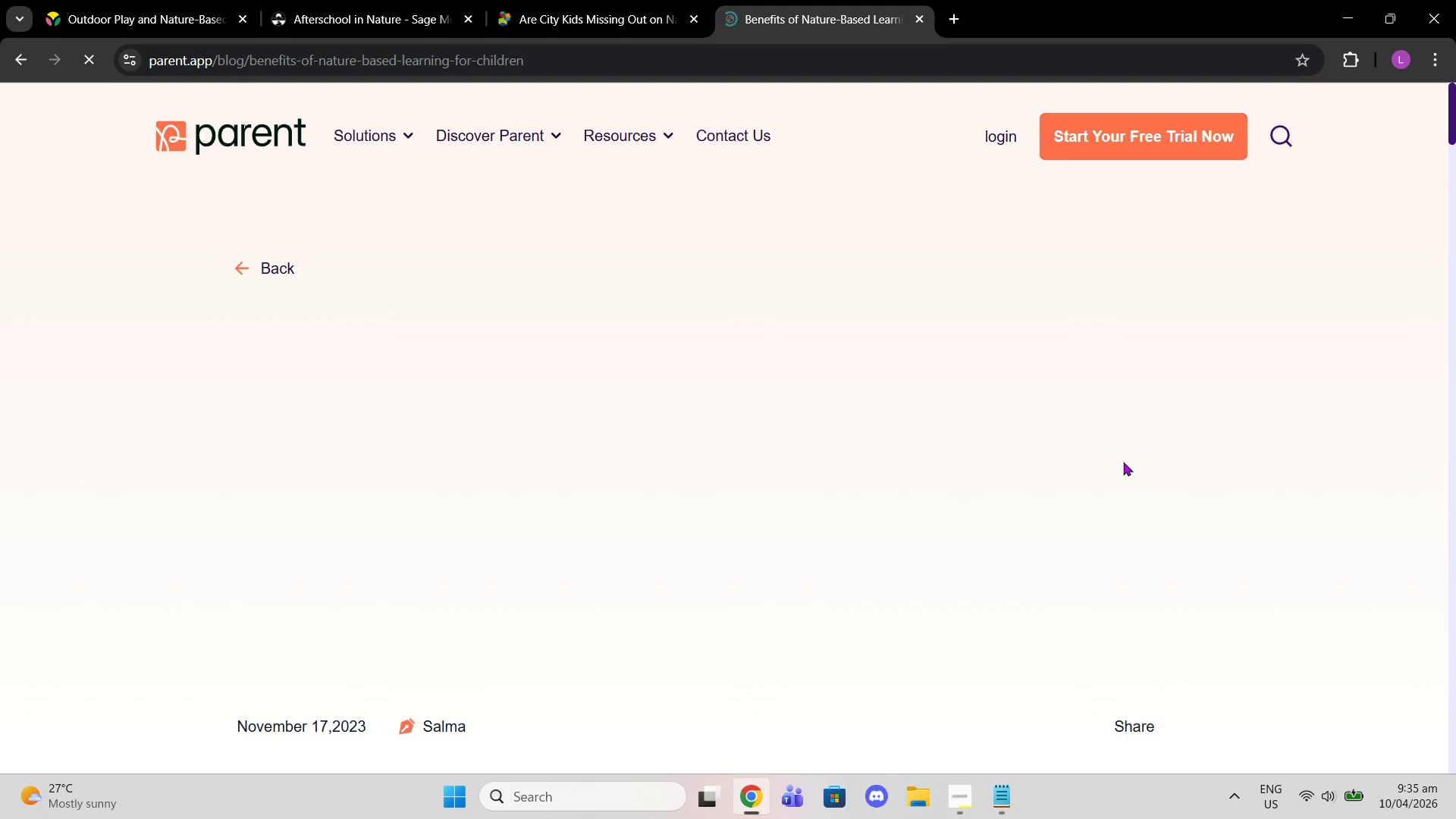 
scroll: coordinate [783, 464], scroll_direction: down, amount: 9.0
 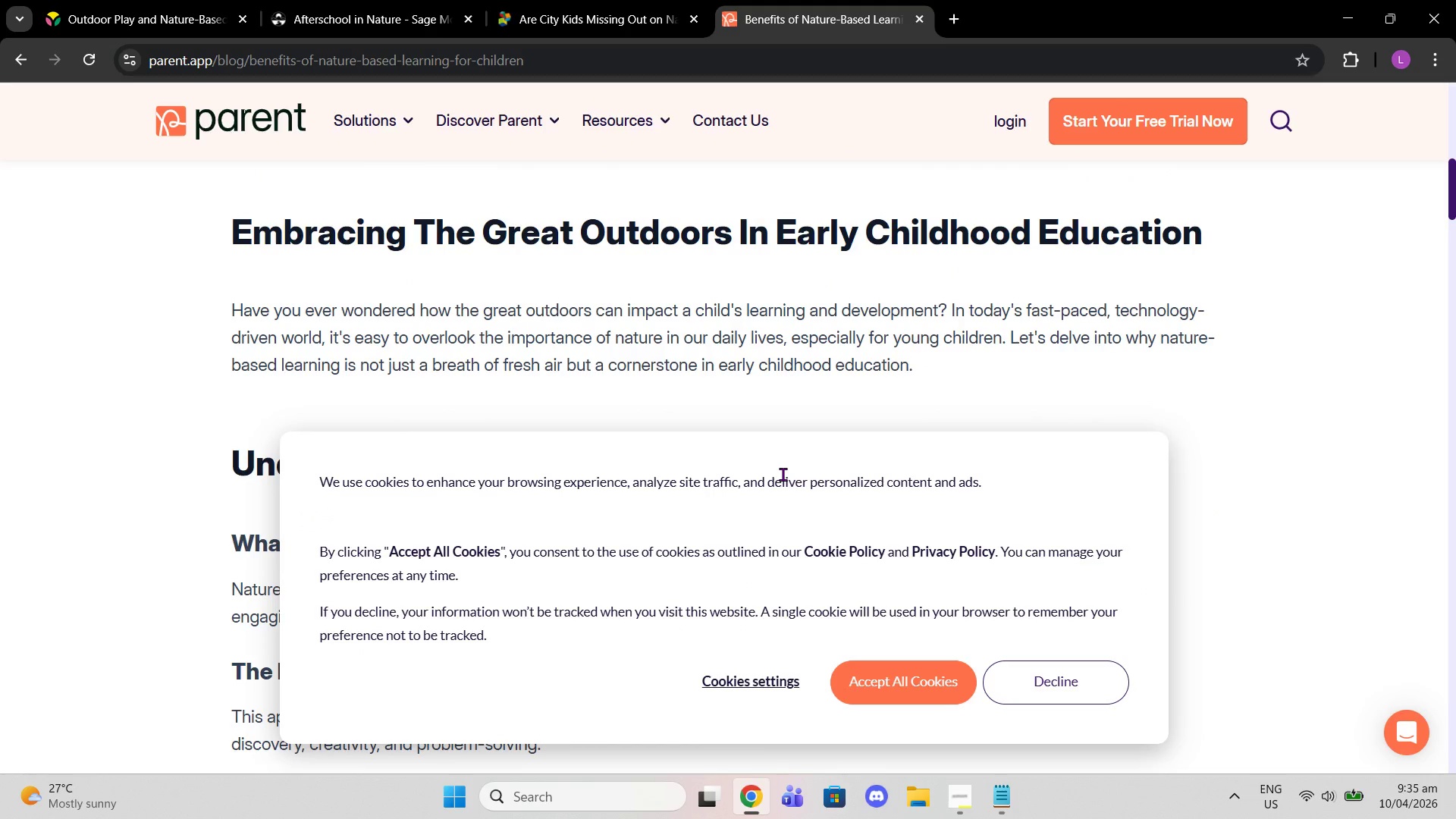 
wait(14.03)
 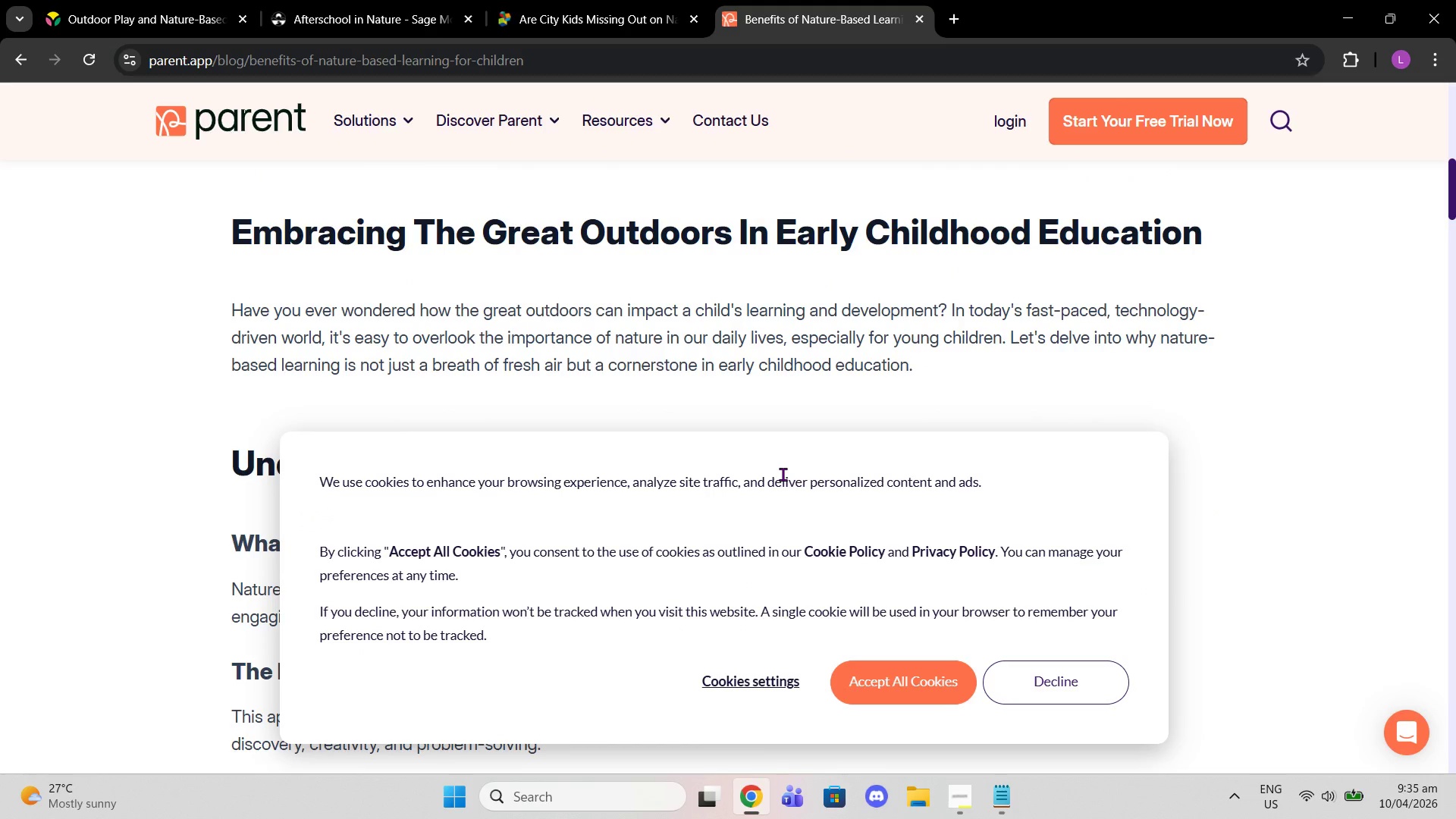 
scroll: coordinate [783, 474], scroll_direction: down, amount: 1.0
 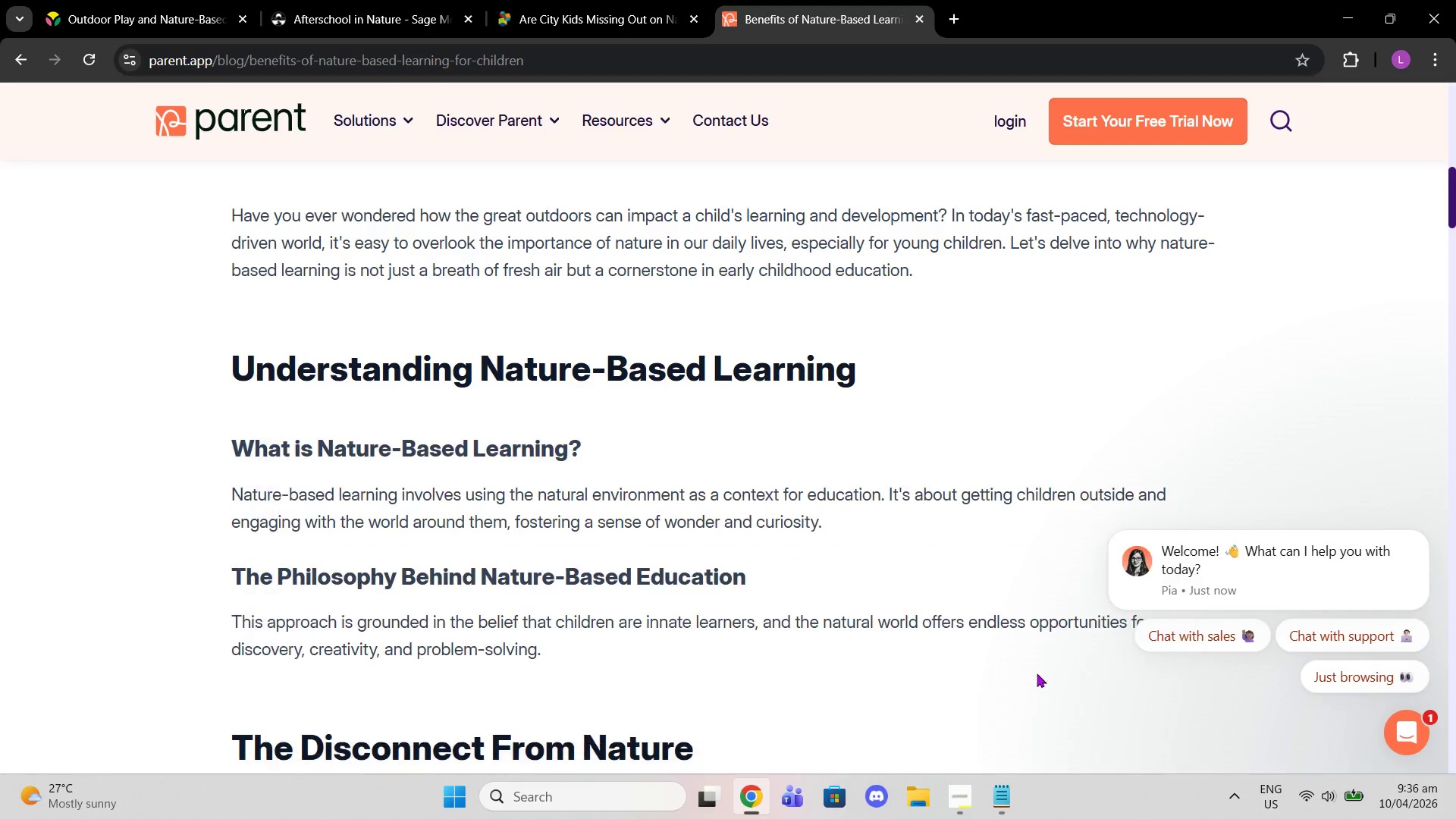 
scroll: coordinate [965, 526], scroll_direction: up, amount: 6.0
 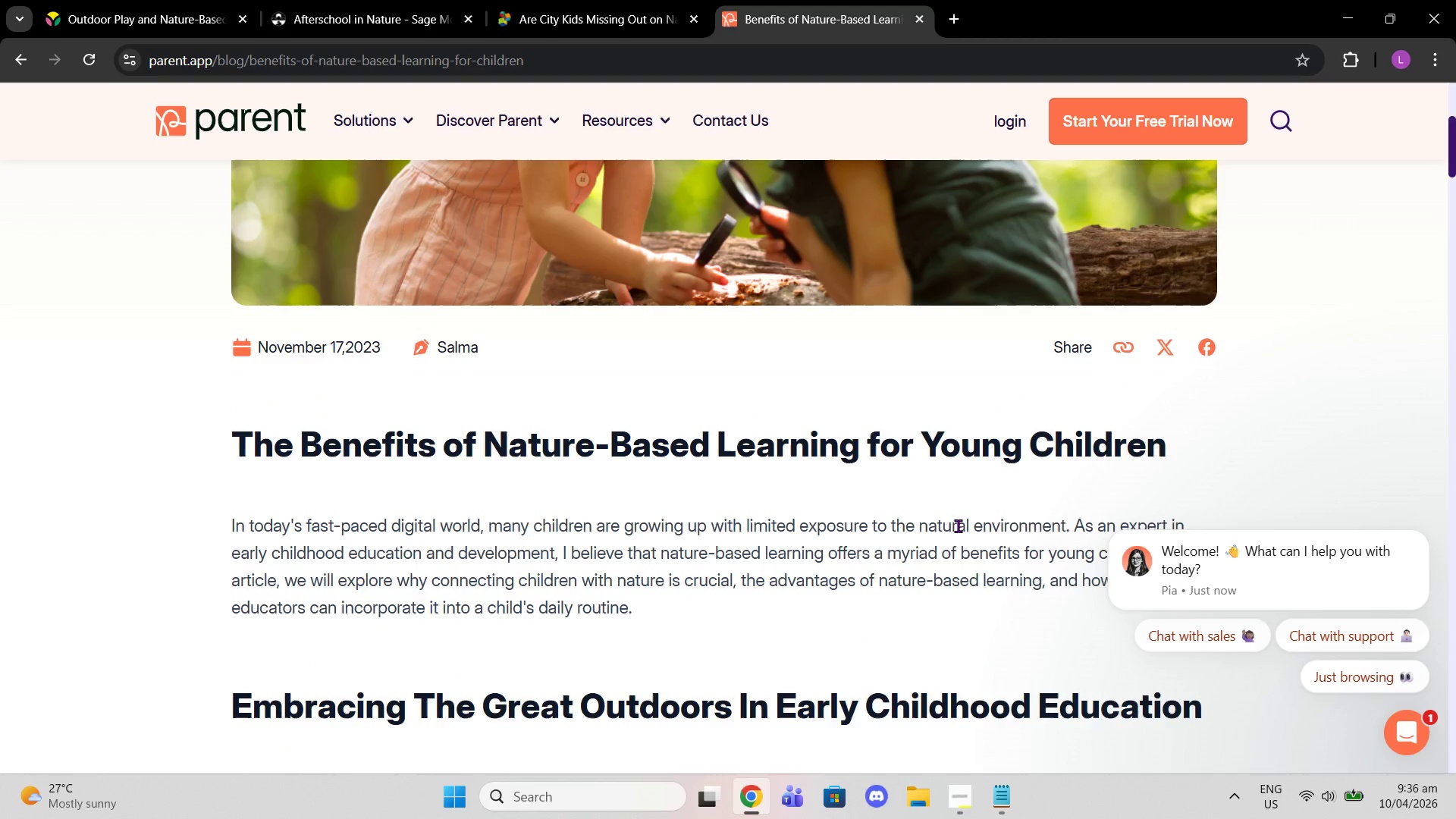 
scroll: coordinate [946, 526], scroll_direction: down, amount: 2.0
 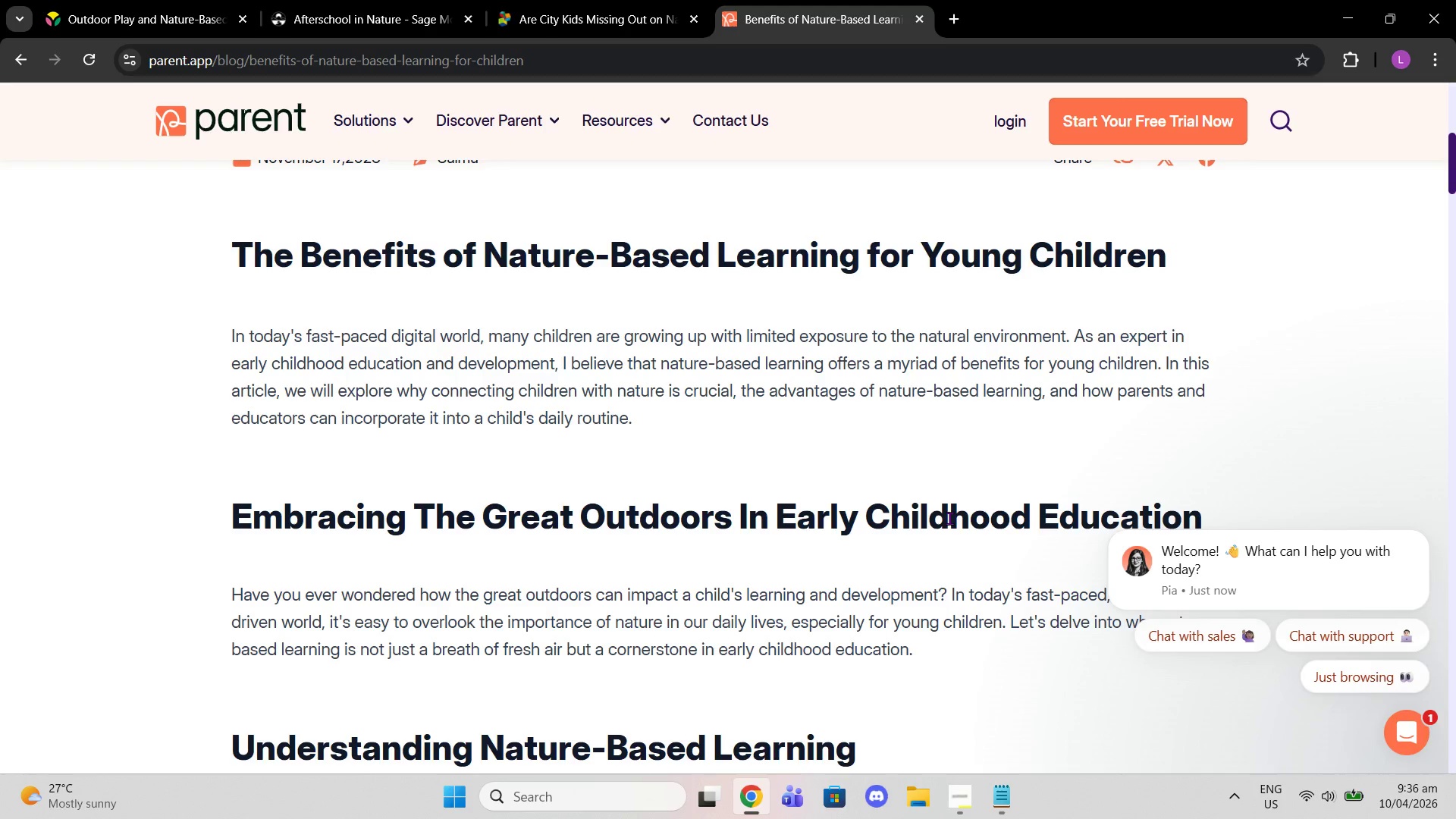 
wait(32.17)
 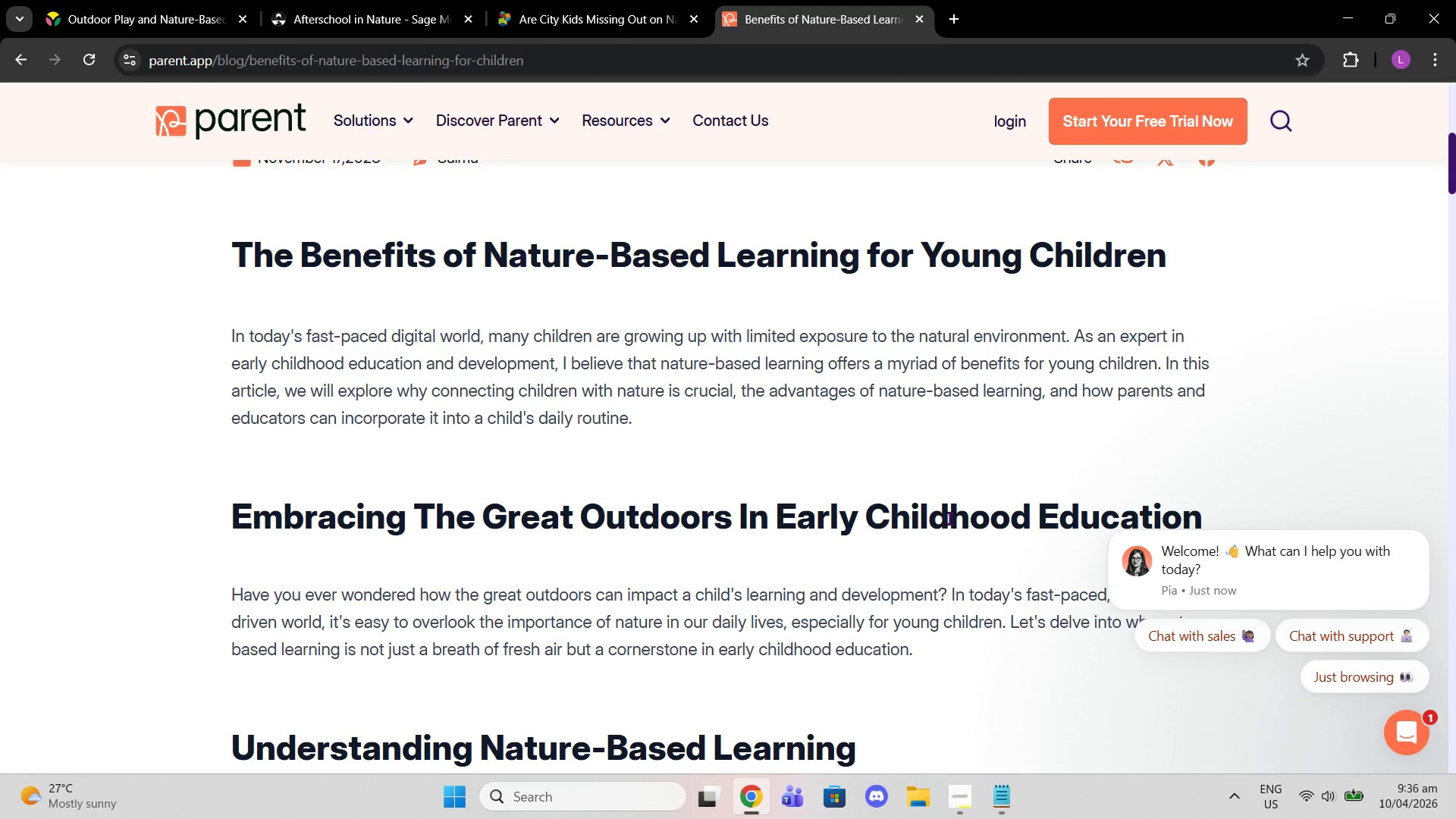 
scroll: coordinate [635, 454], scroll_direction: down, amount: 5.0
 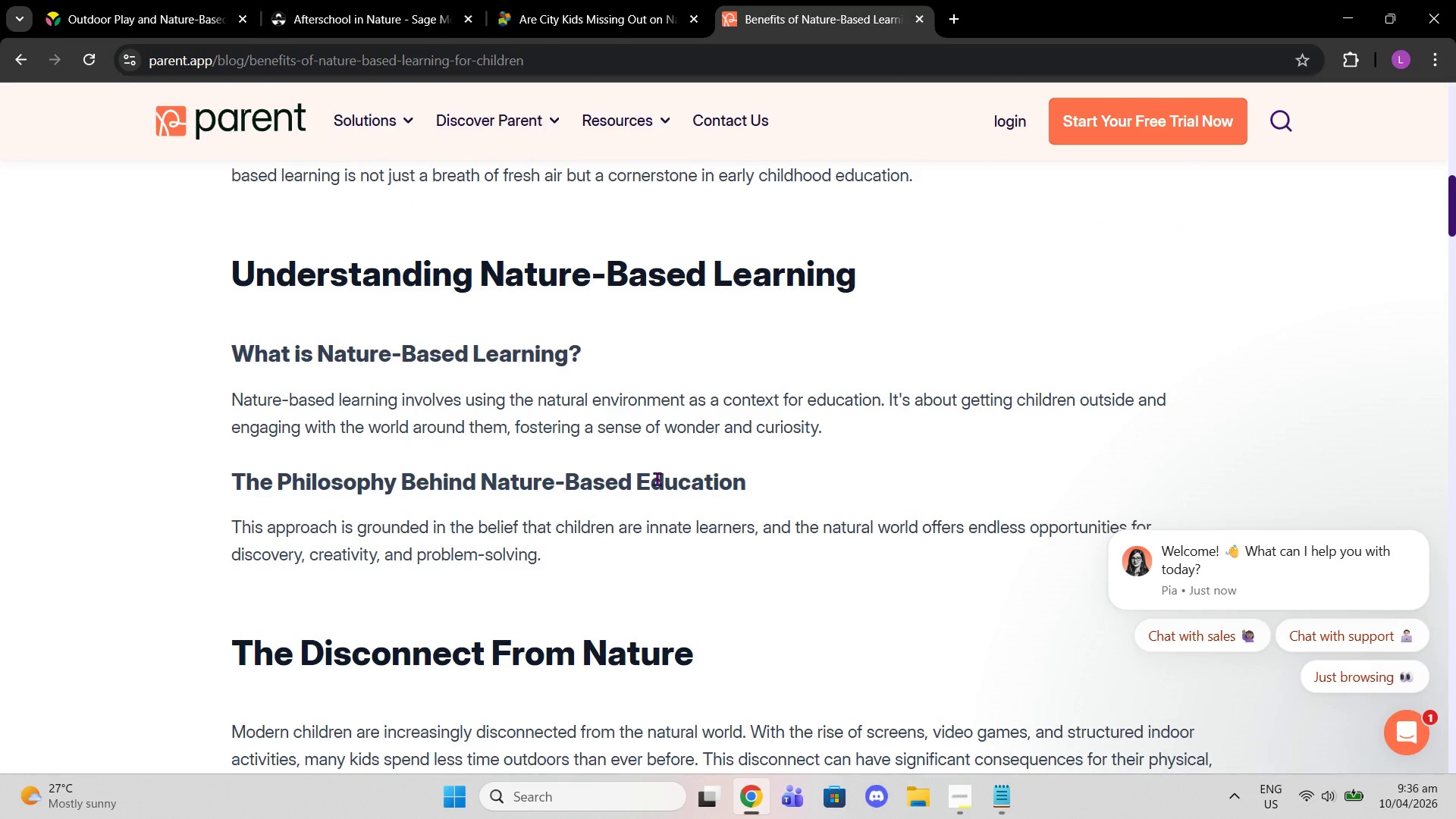 
wait(13.96)
 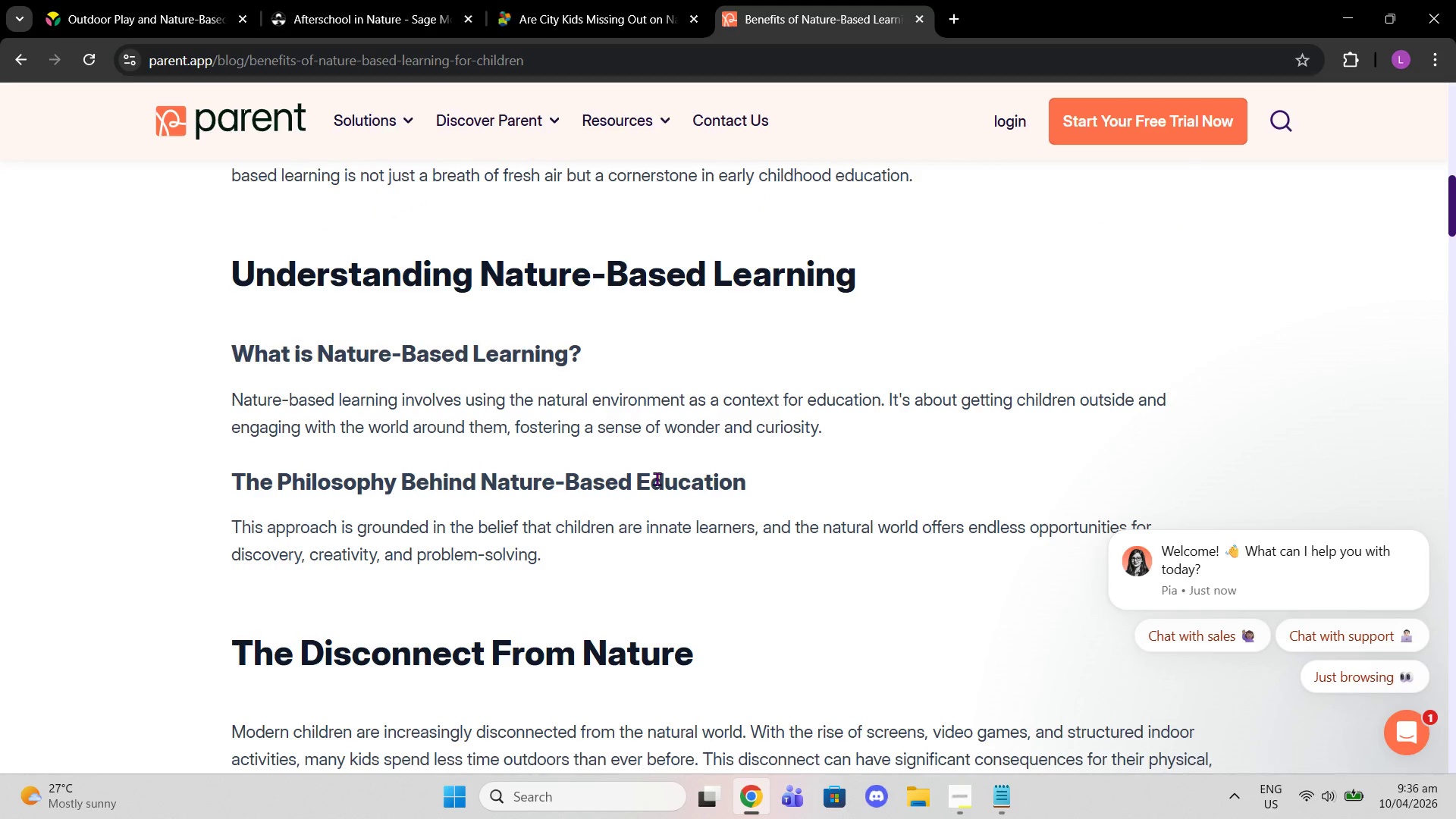 
scroll: coordinate [657, 479], scroll_direction: down, amount: 1.0
 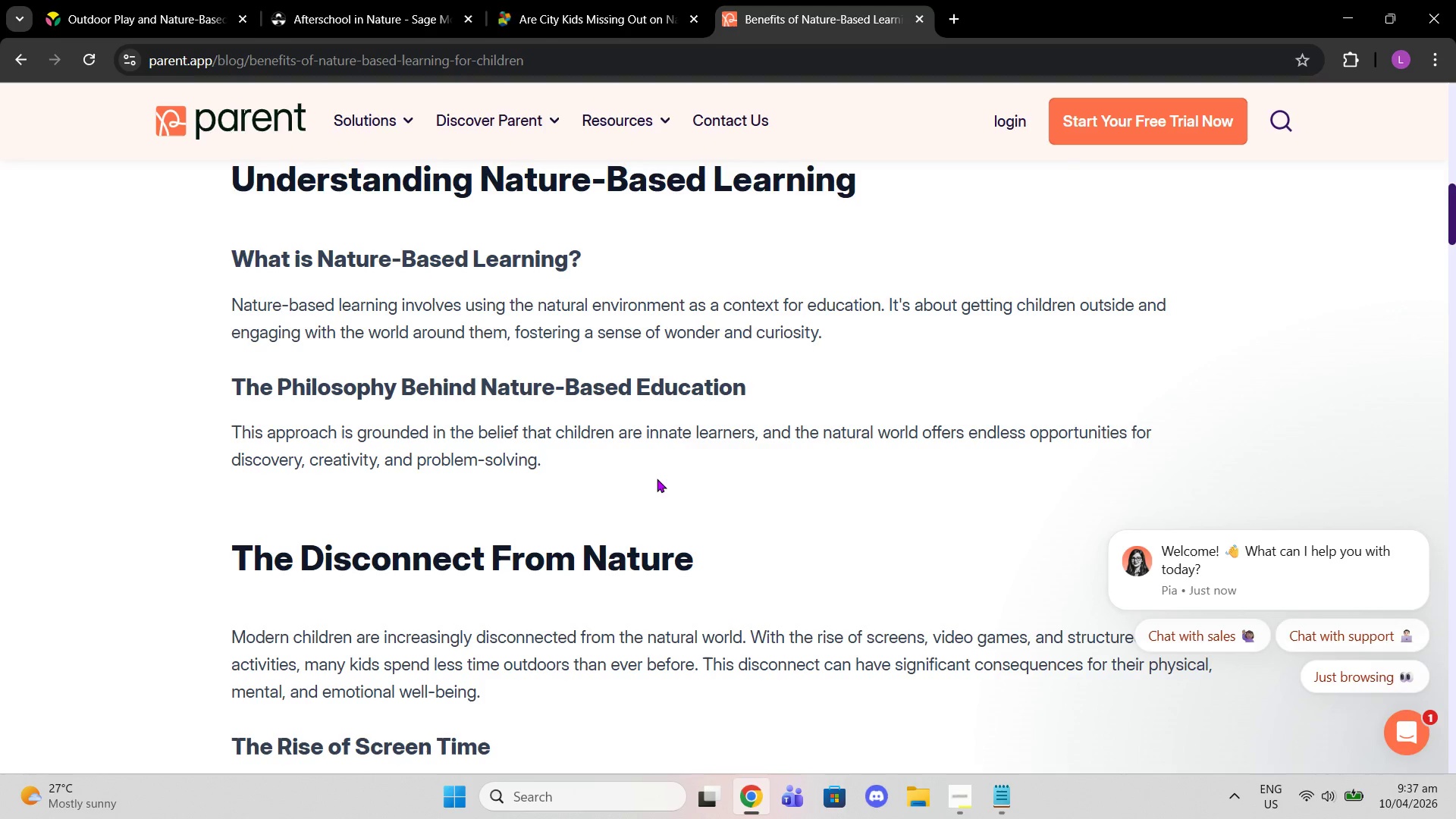 
wait(13.18)
 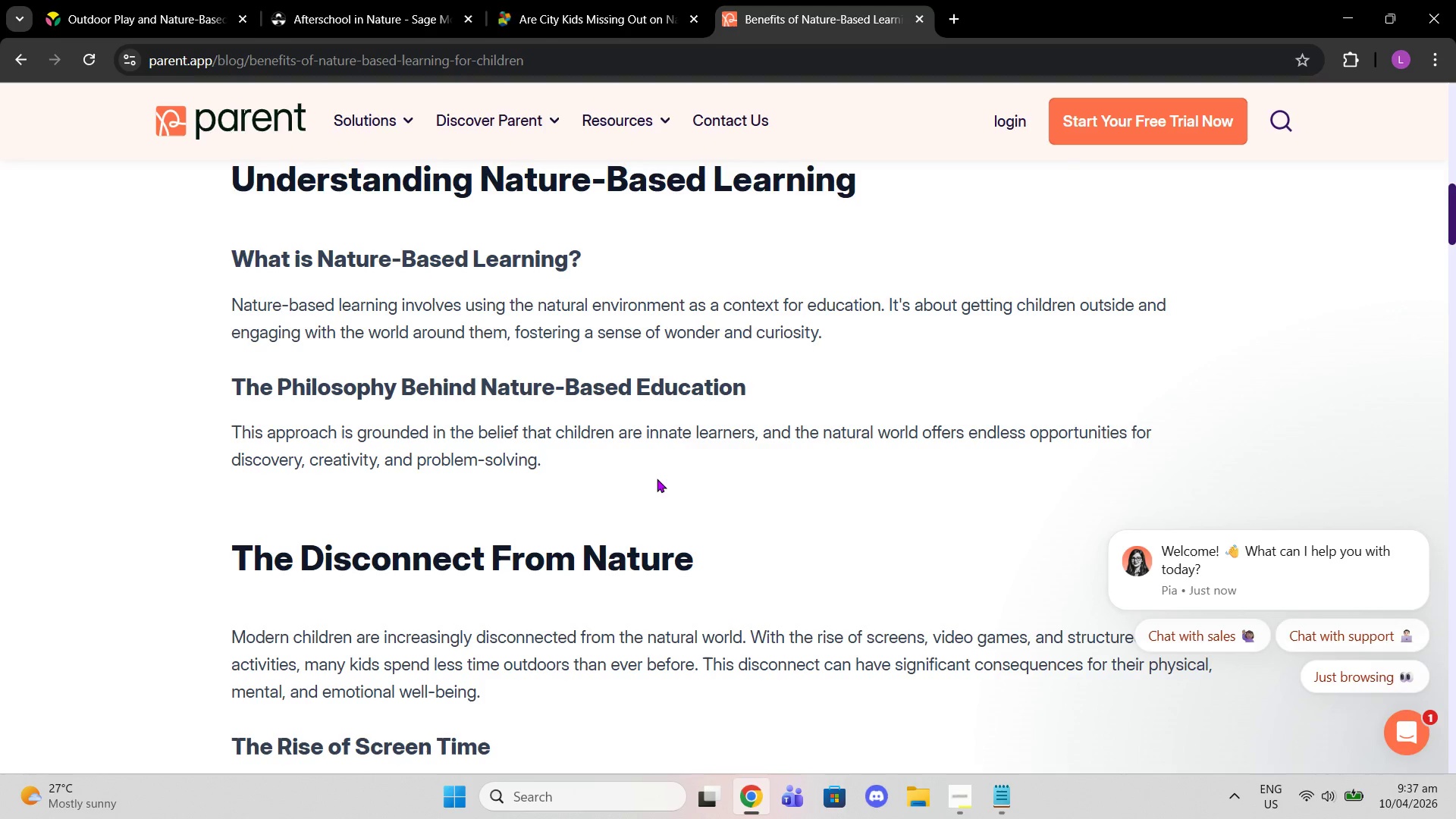 
scroll: coordinate [657, 479], scroll_direction: down, amount: 1.0
 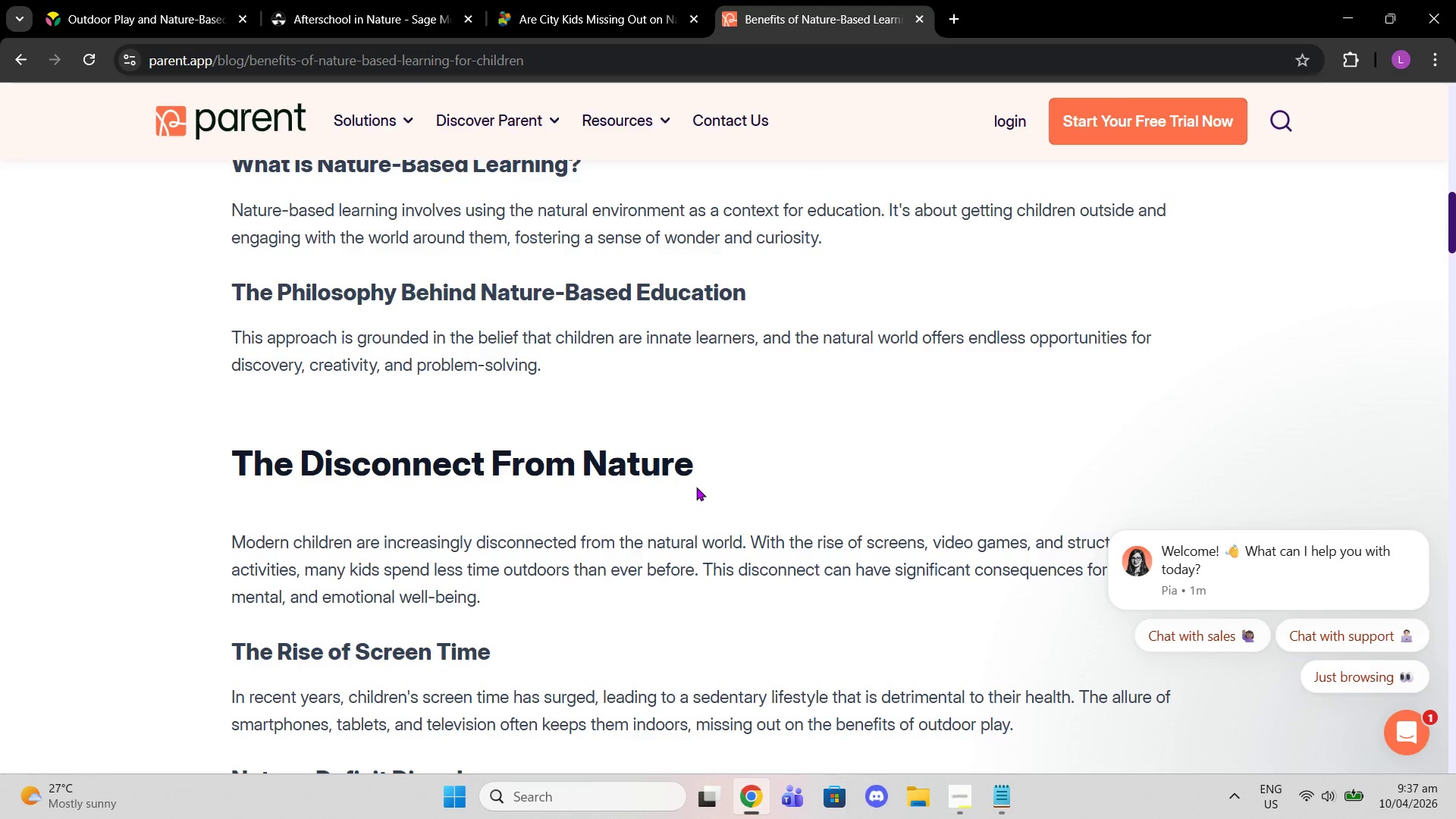 
wait(11.76)
 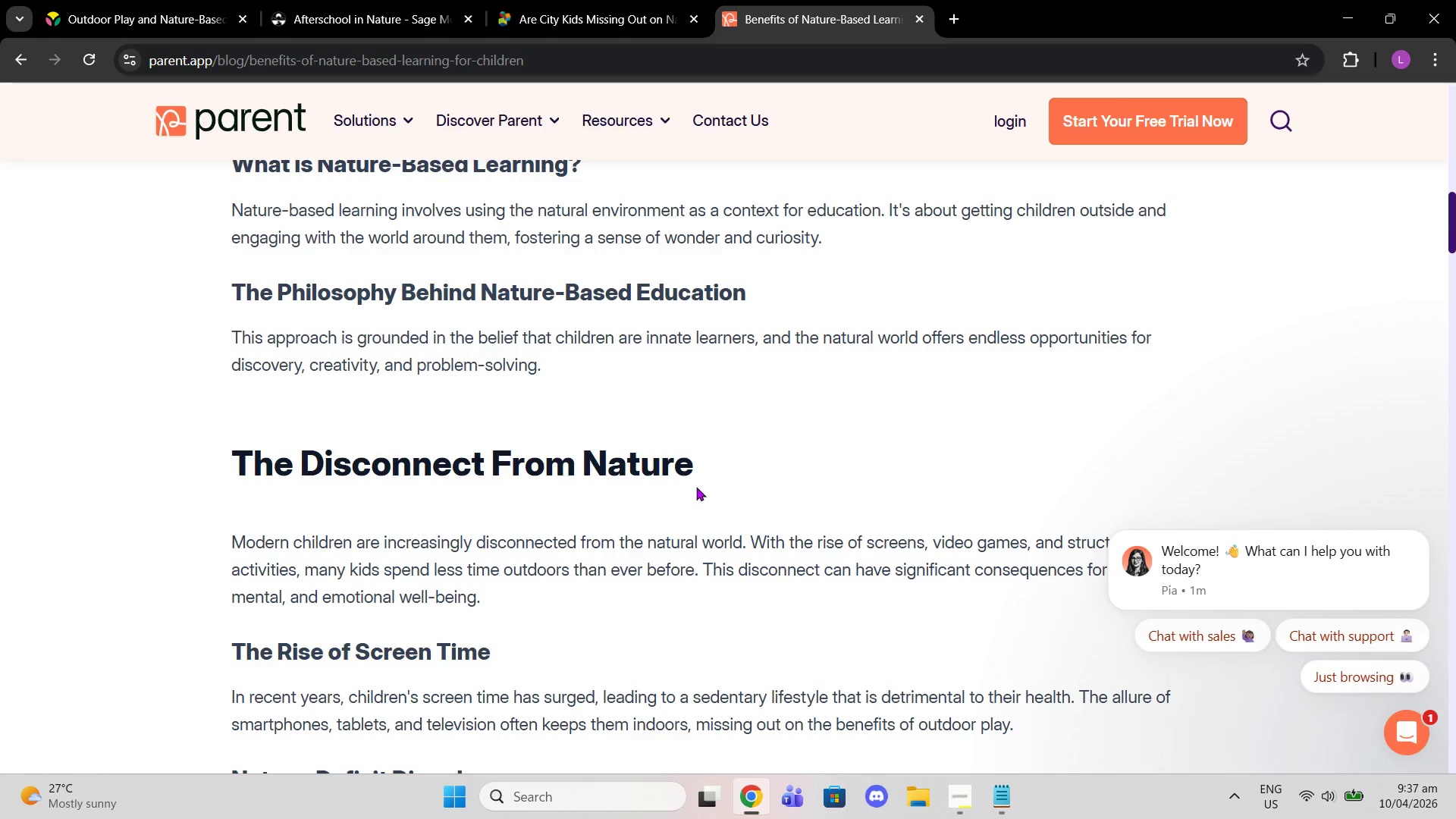 
scroll: coordinate [690, 497], scroll_direction: down, amount: 1.0
 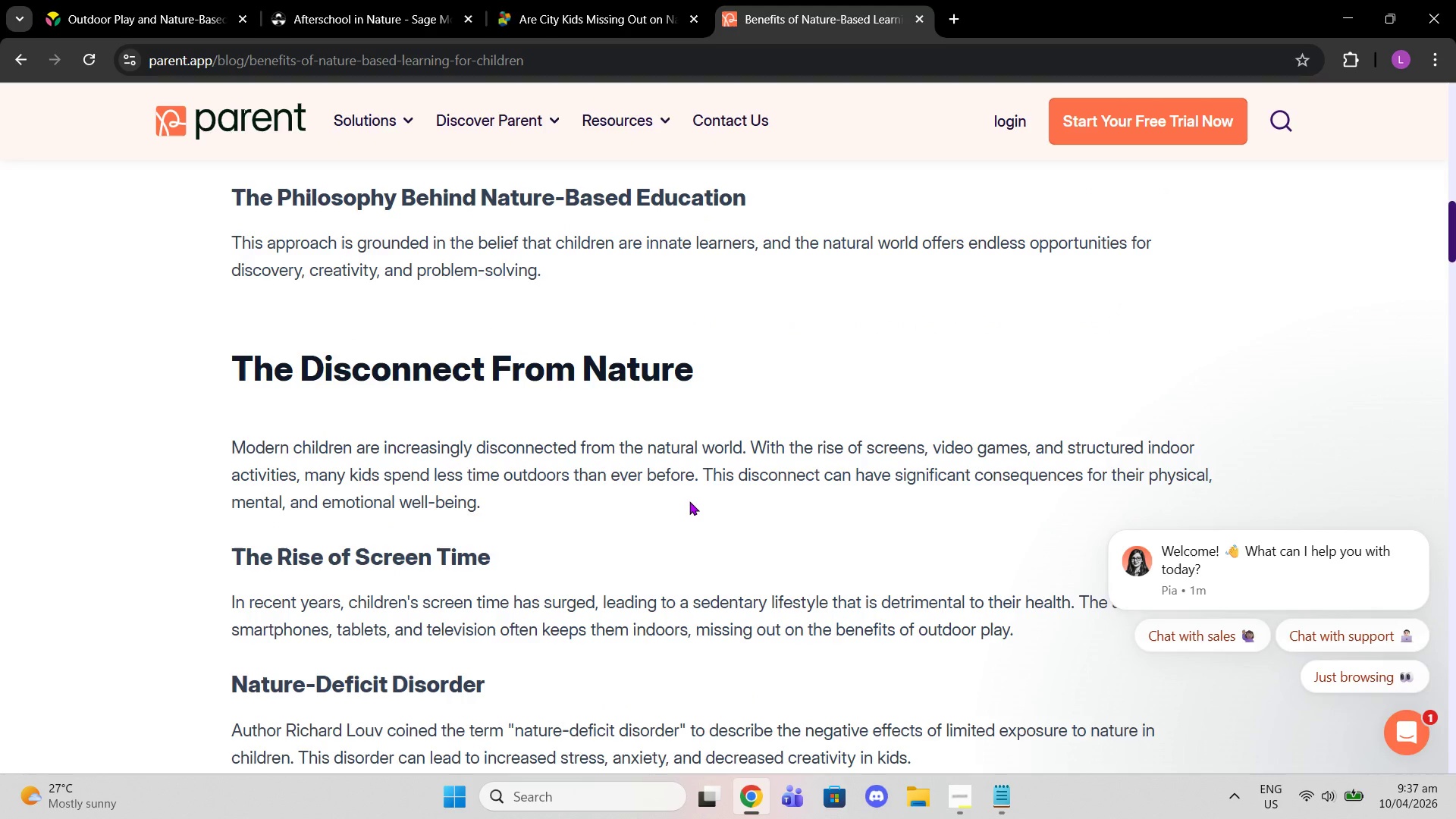 
wait(5.5)
 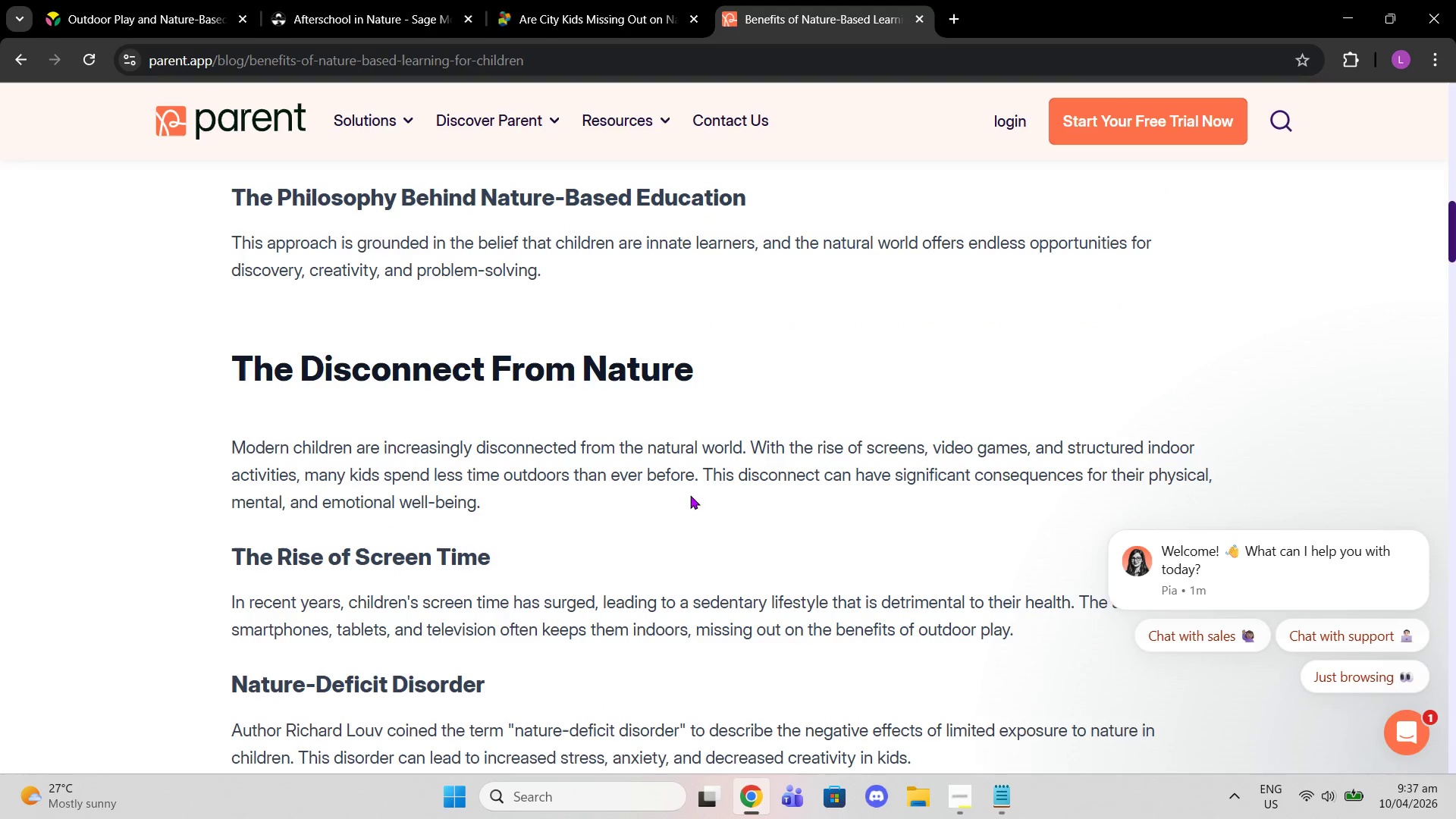 
scroll: coordinate [845, 317], scroll_direction: down, amount: 6.0